 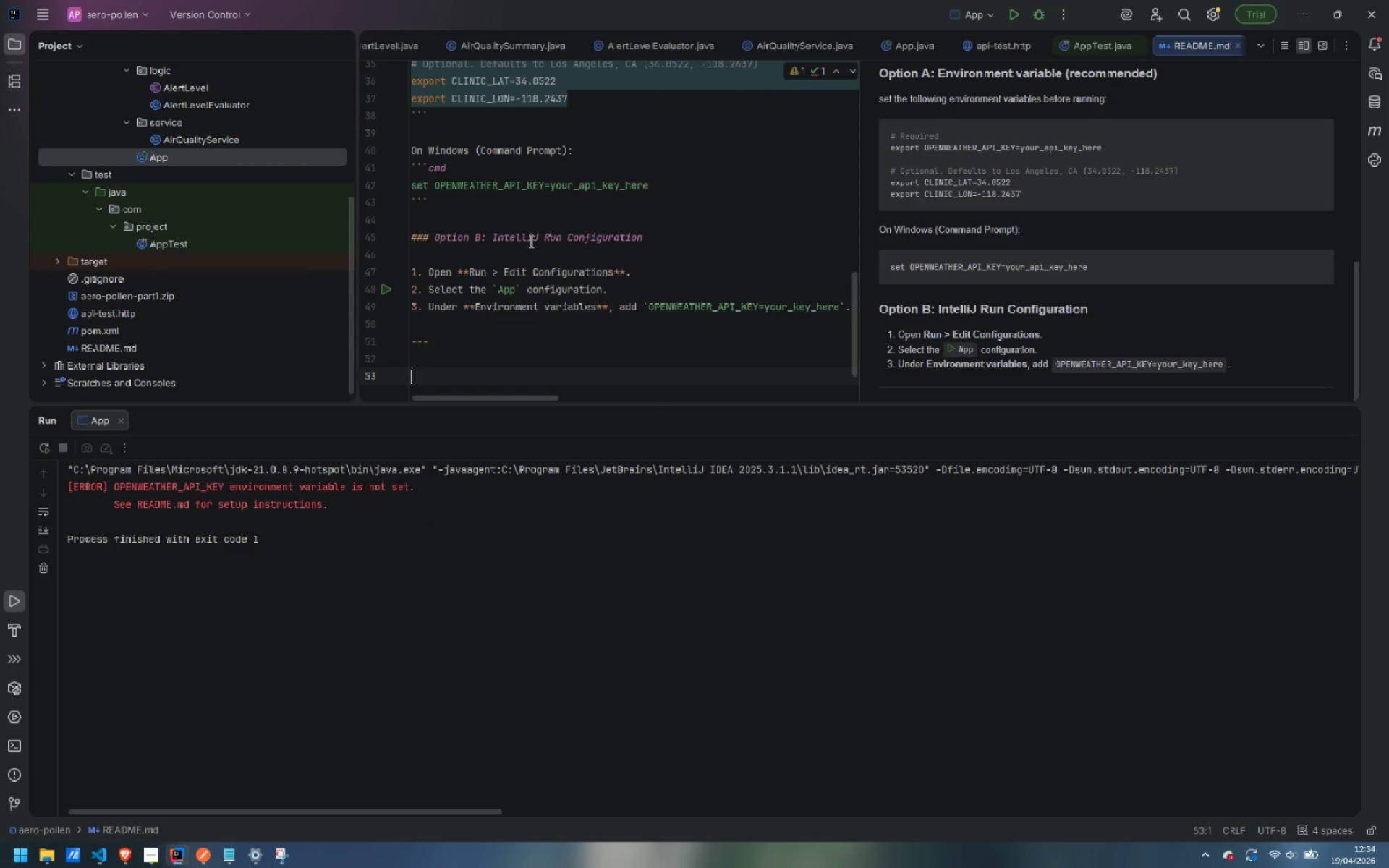 
type(## Running the Service)
 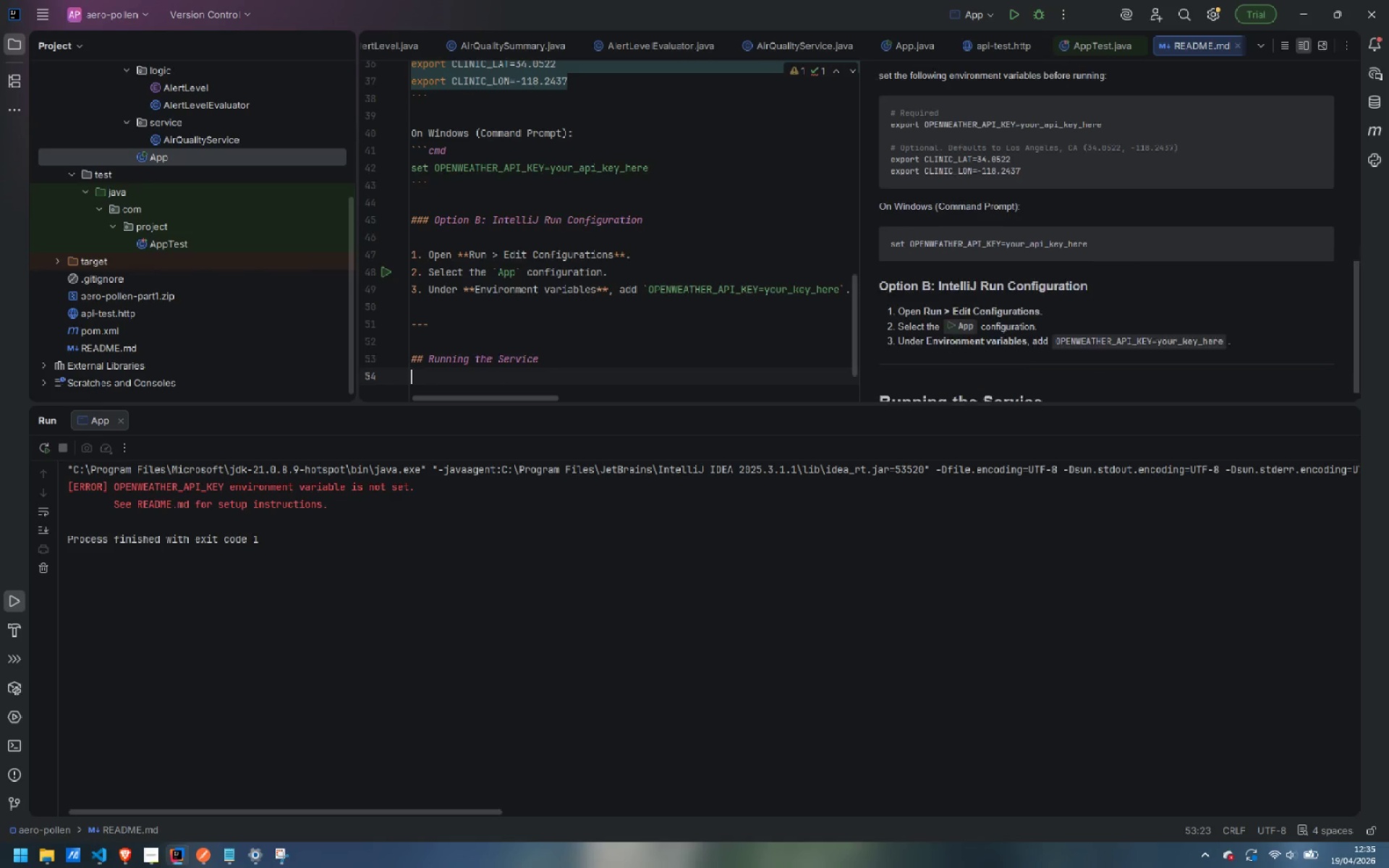 
 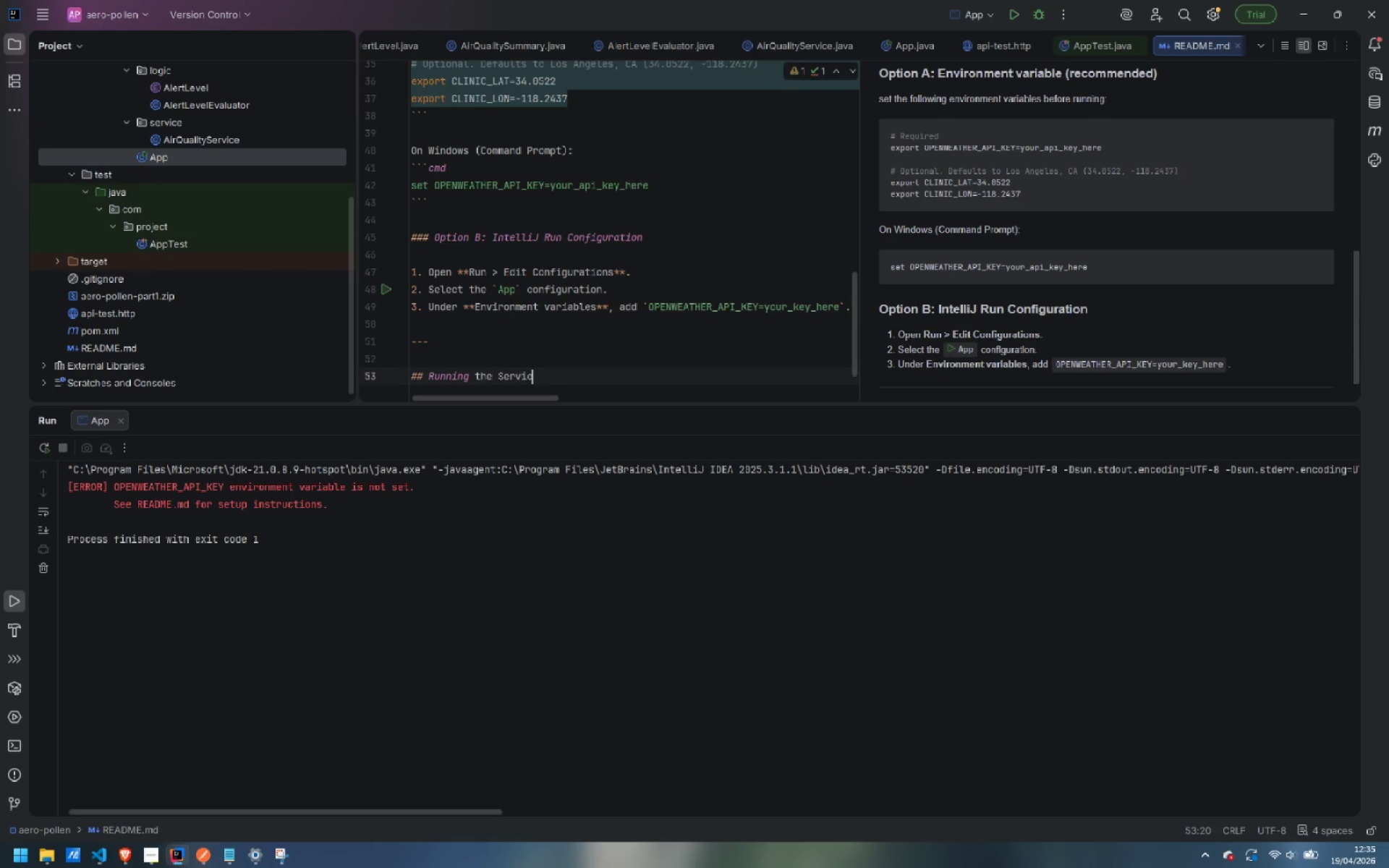 
key(Enter)
 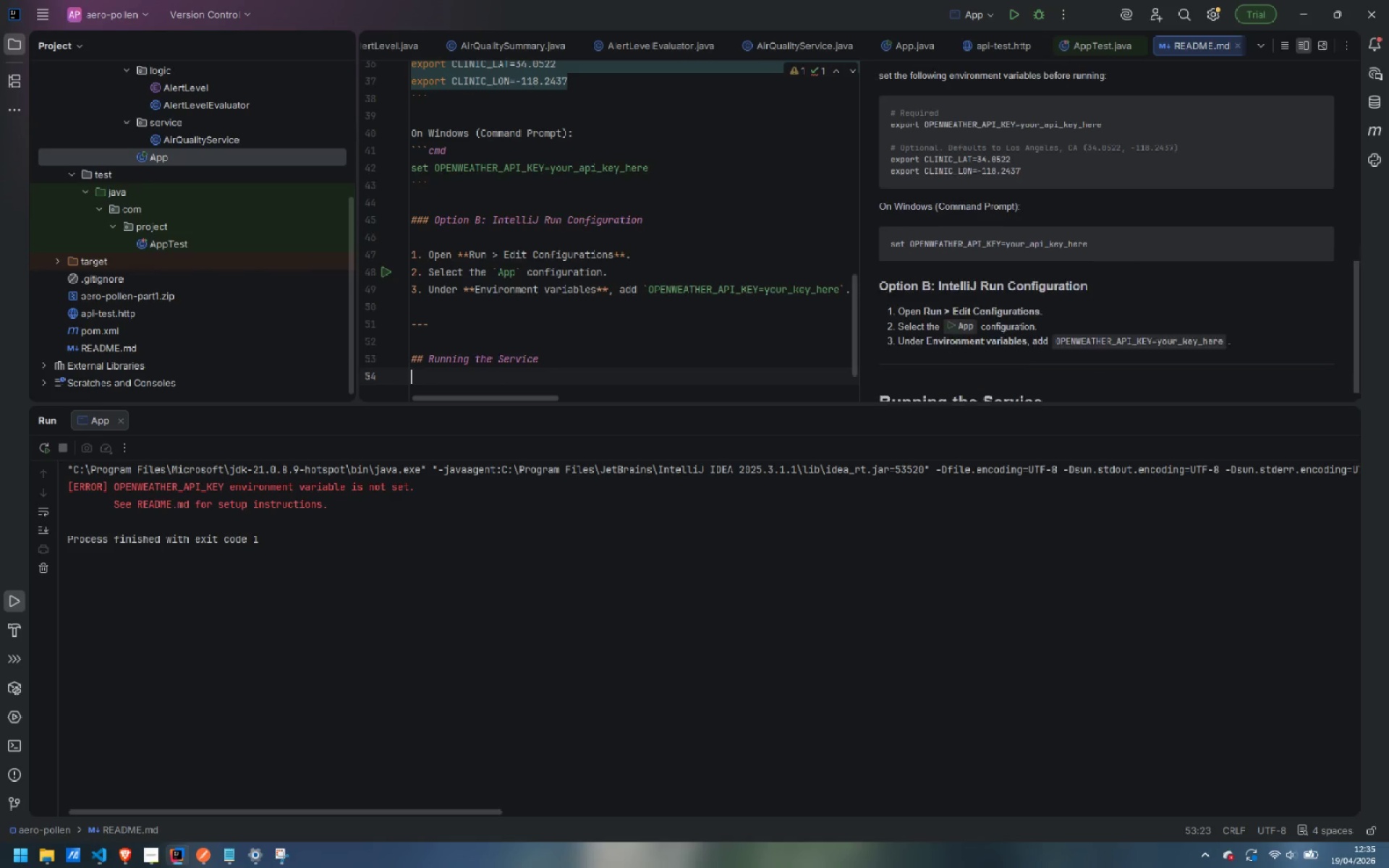 
key(Enter)
 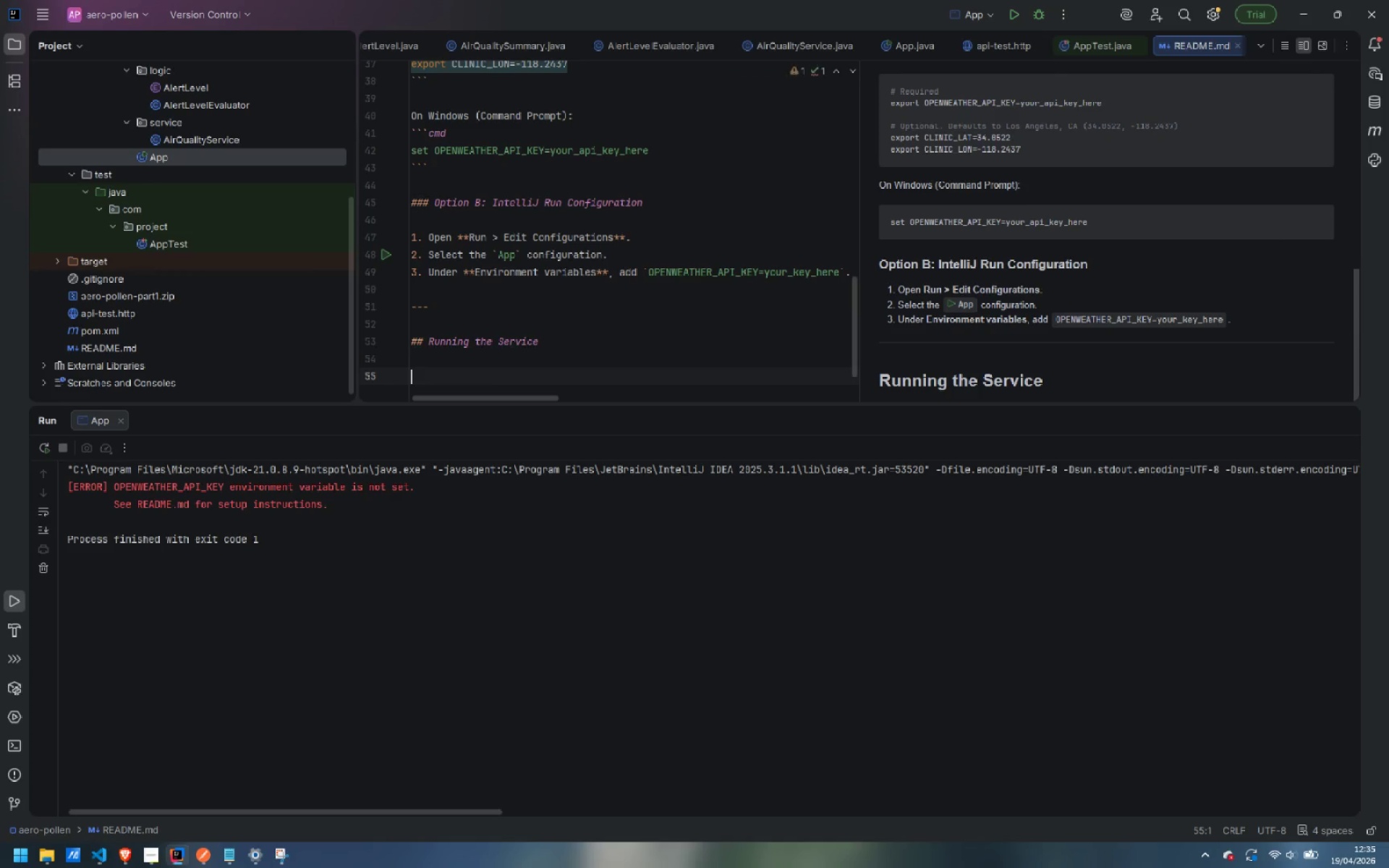 
type(### )
 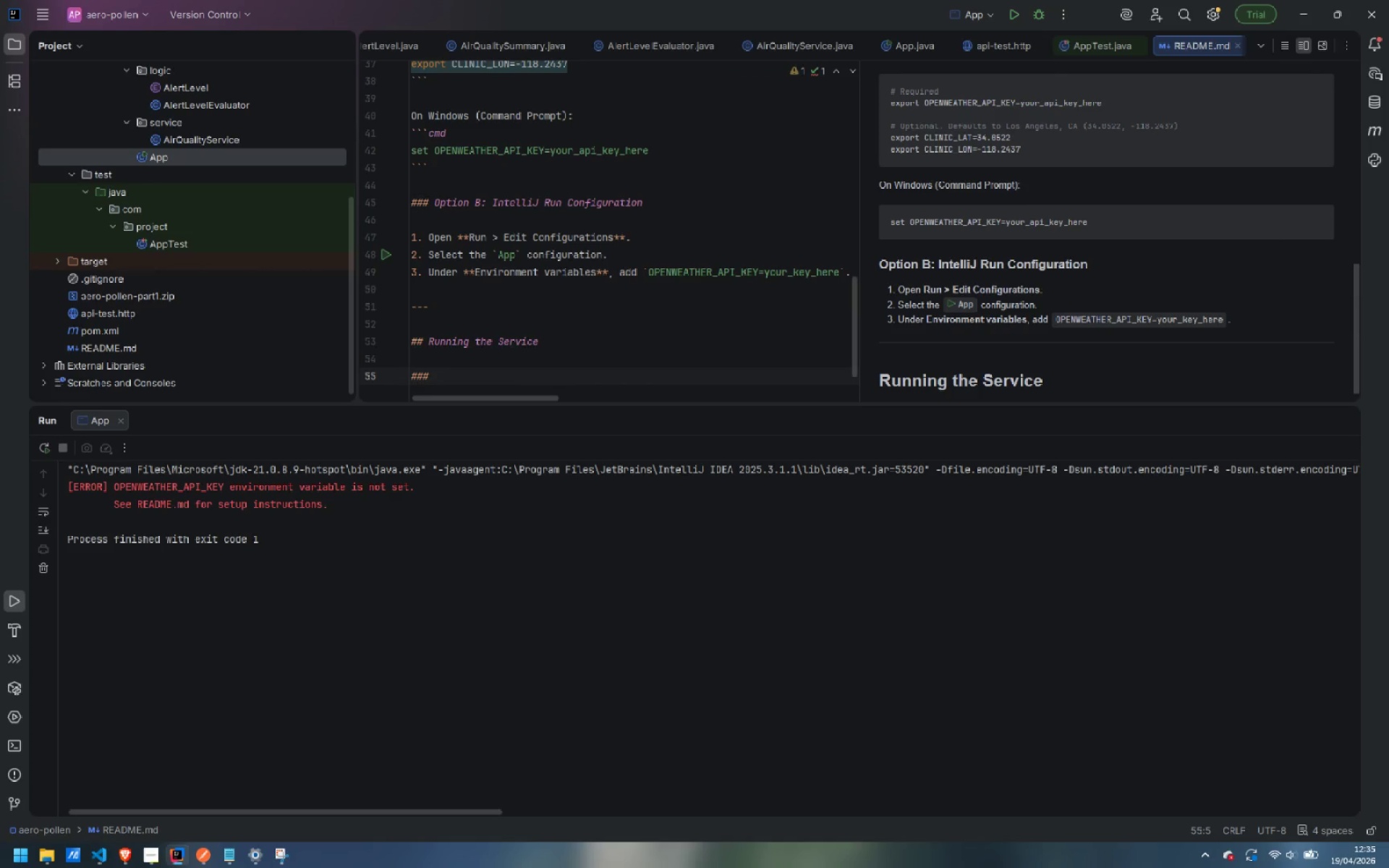 
wait(7.0)
 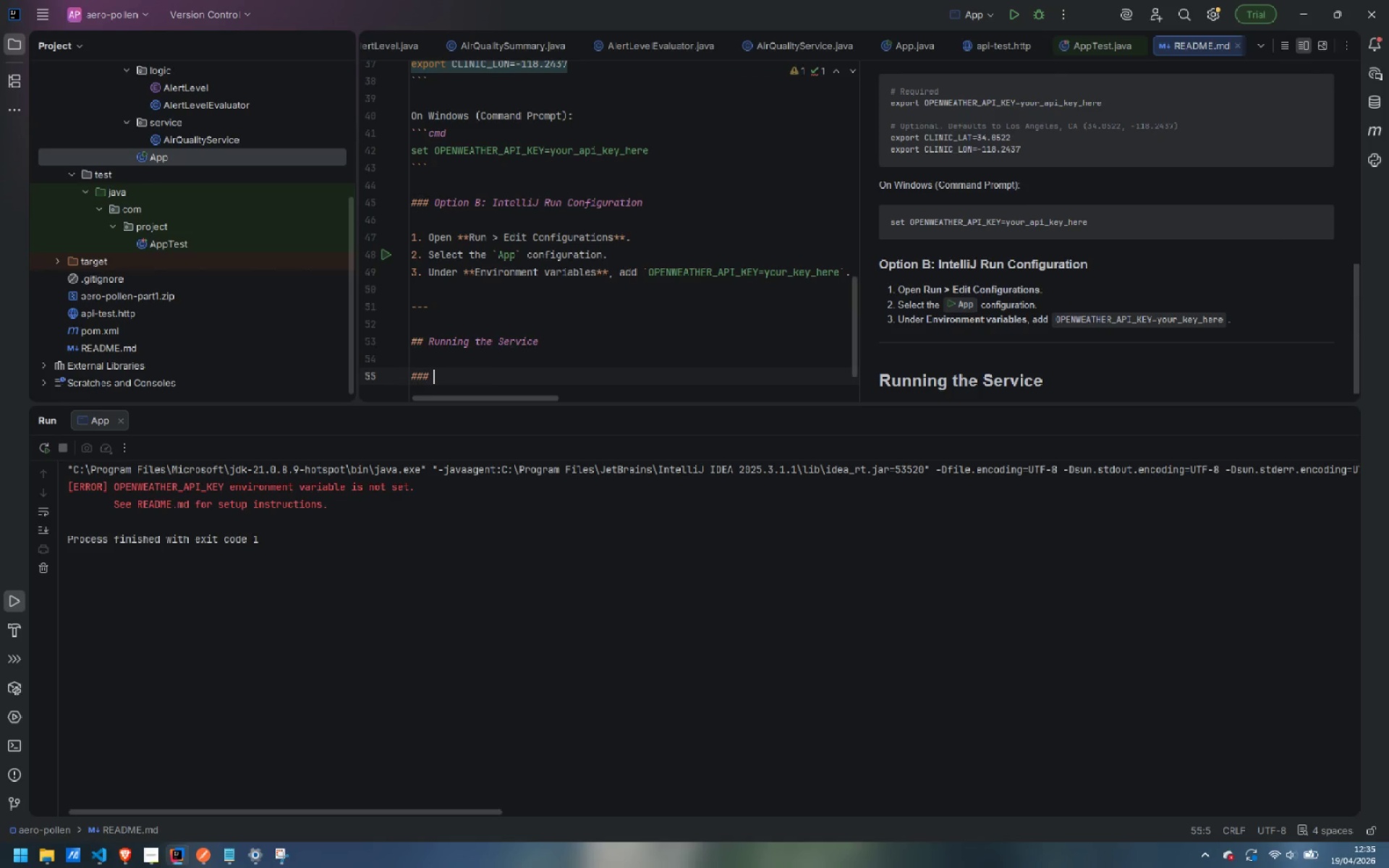 
type(Via intellijh)
 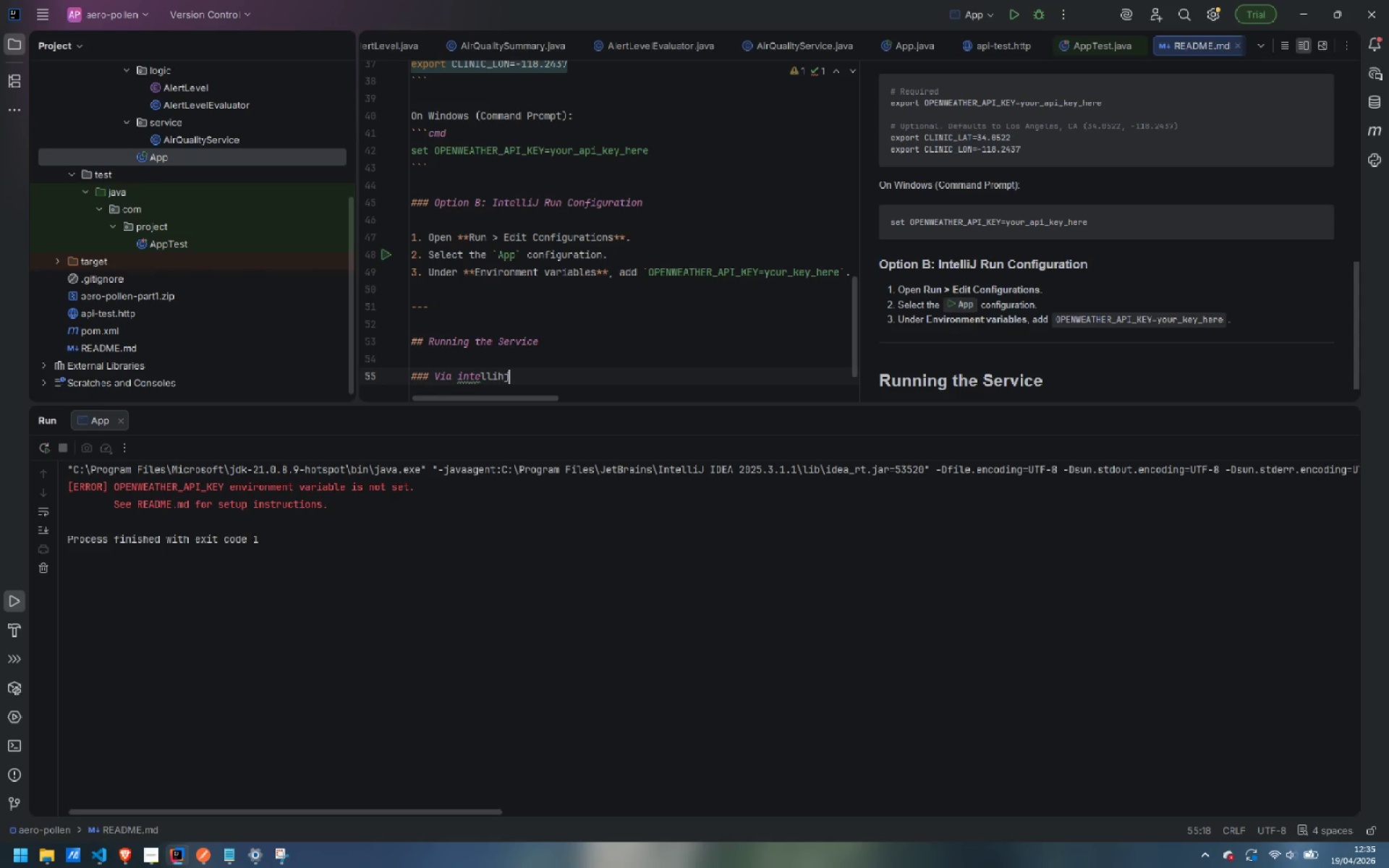 
key(Control+ControlLeft)
 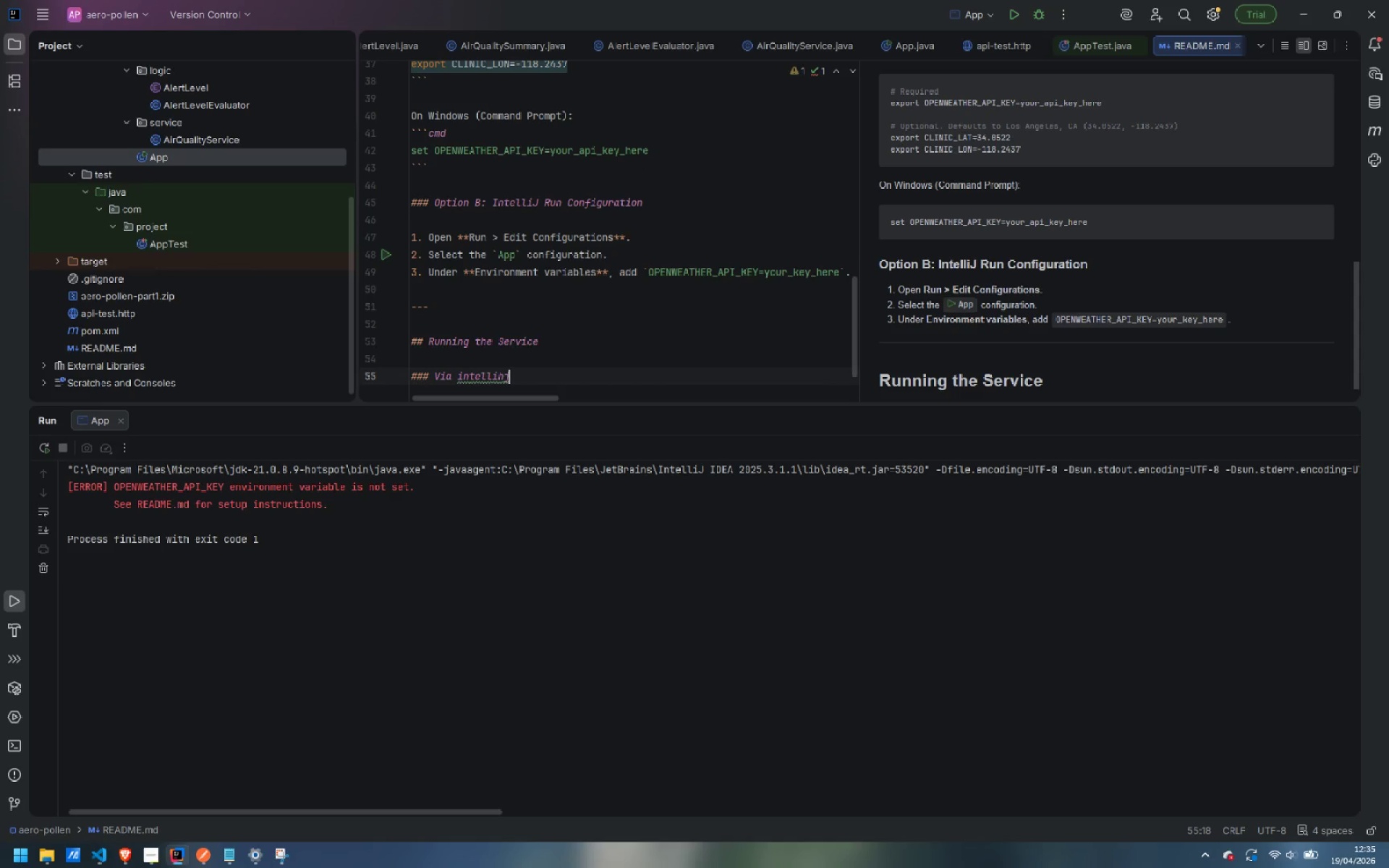 
key(Control+Backspace)
 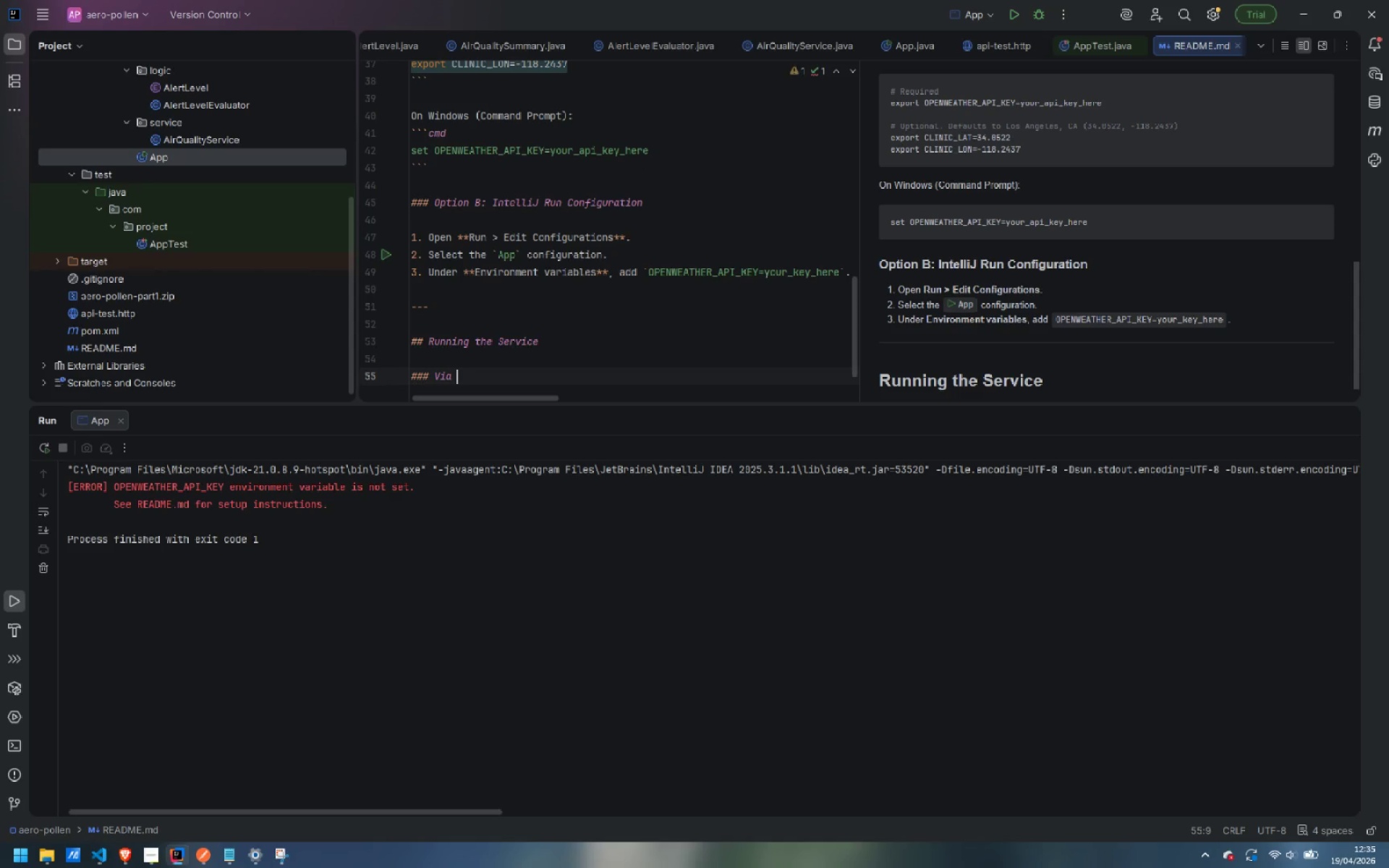 
type(IntelliJ IDEA)
 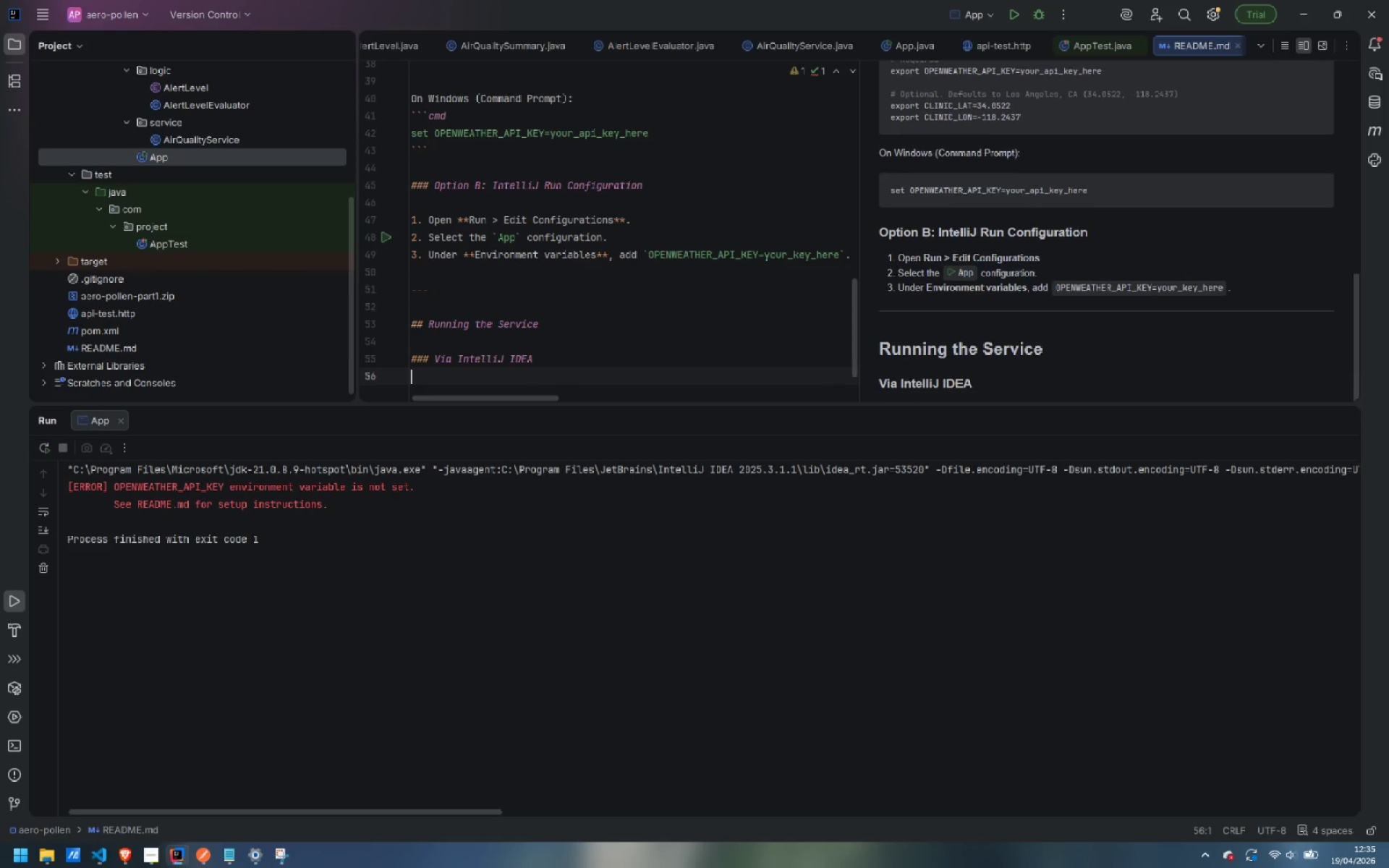 
 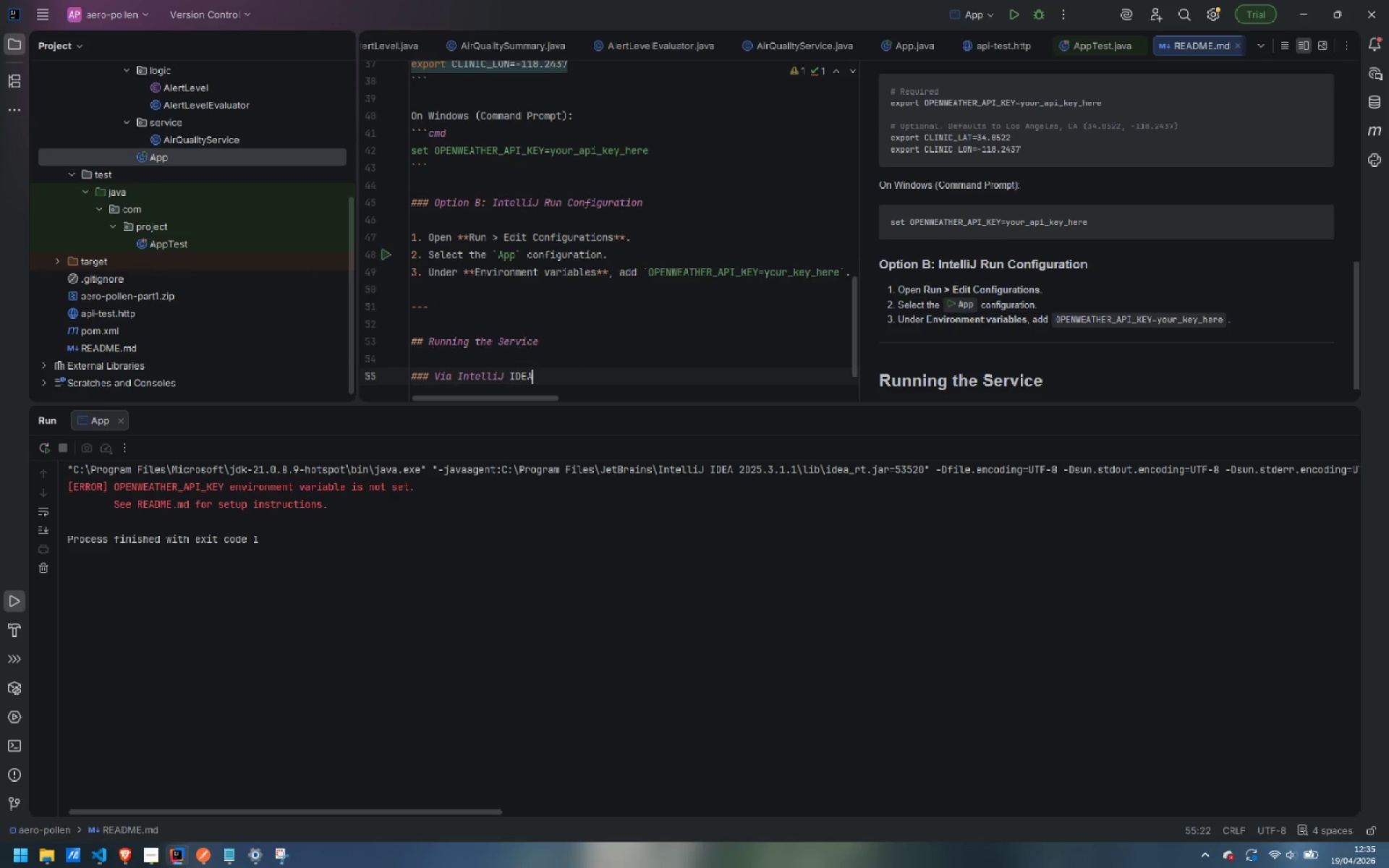 
key(Enter)
 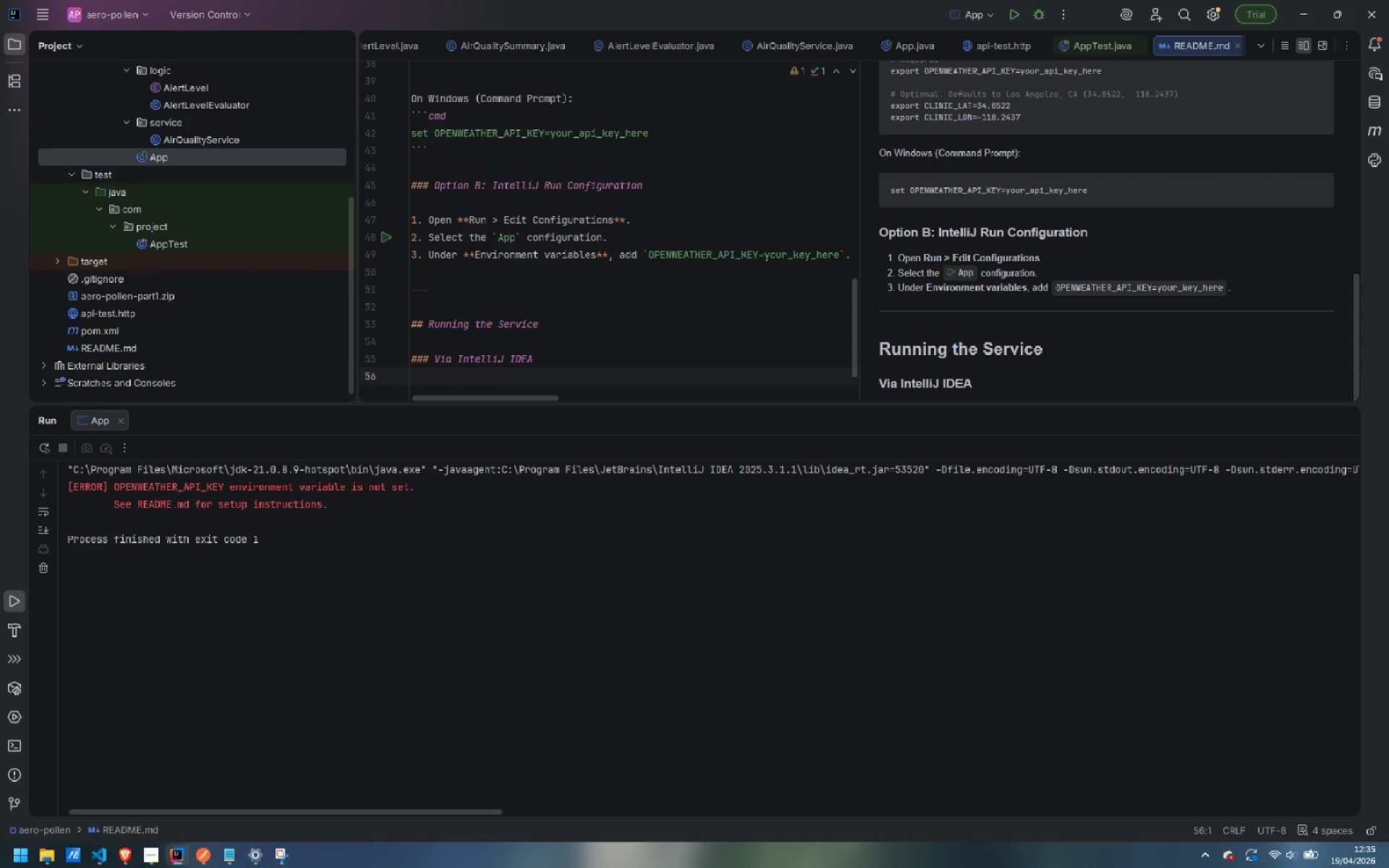 
key(Enter)
 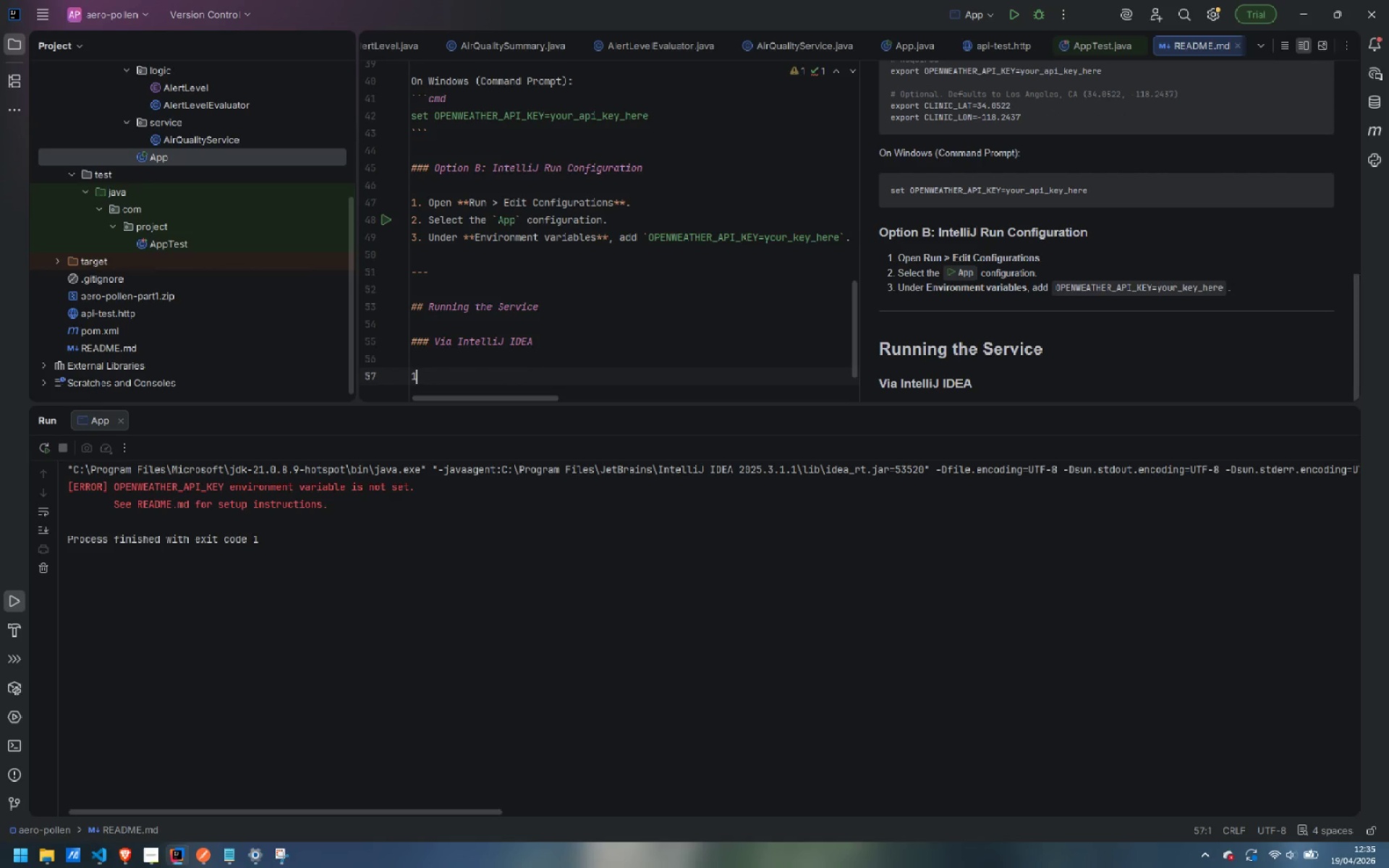 
type(1. Open the project.)
 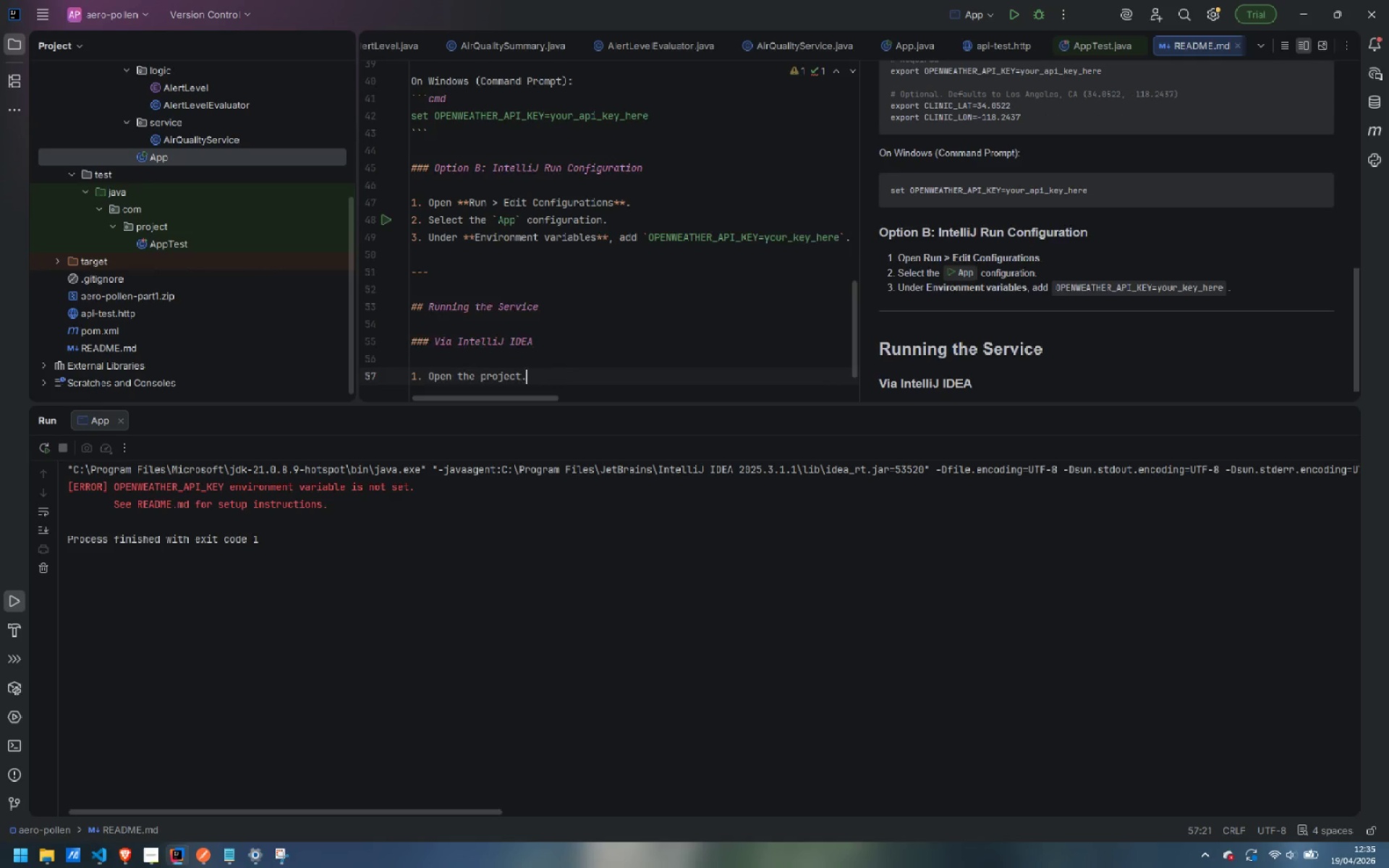 
key(Enter)
 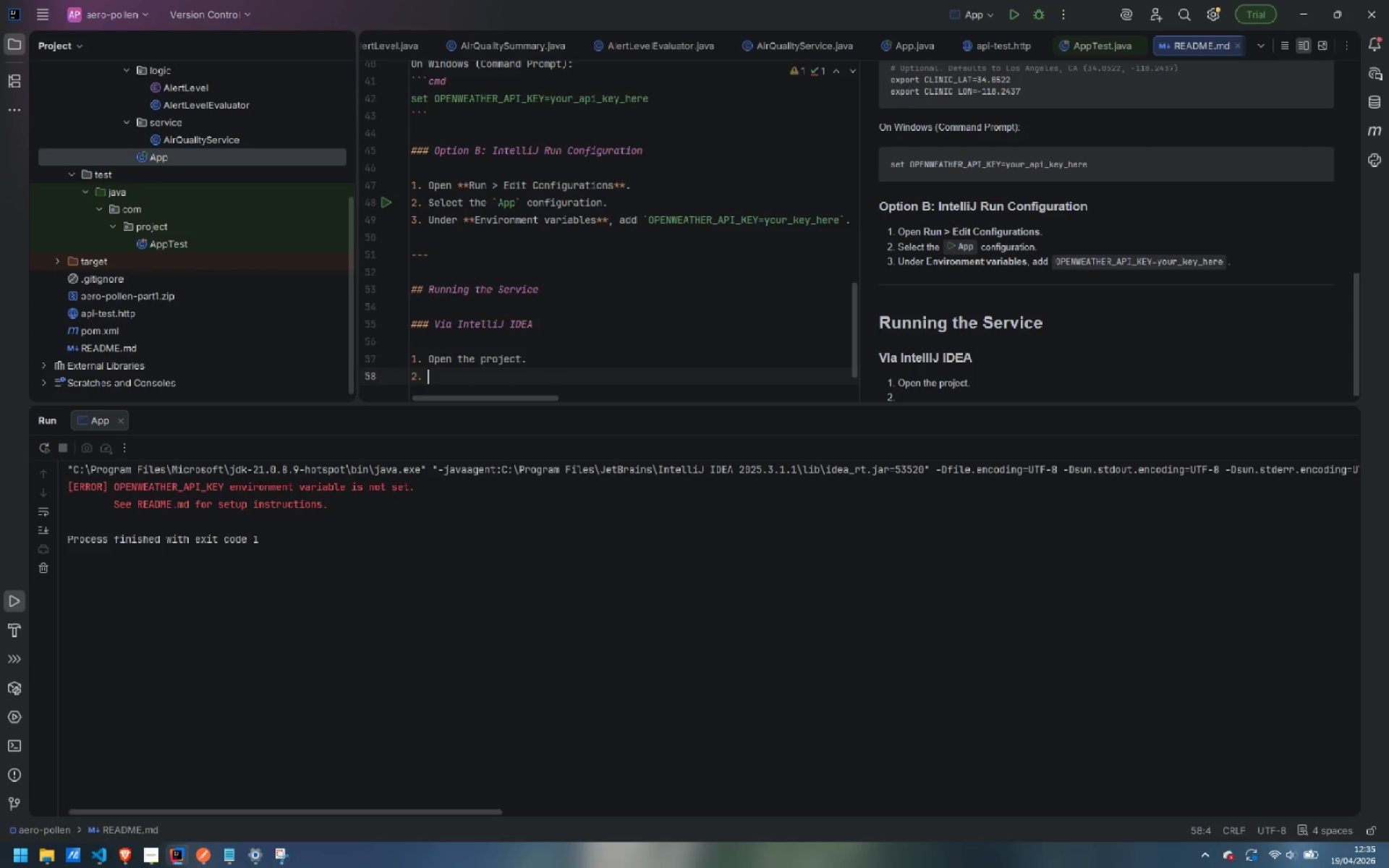 
type(Let Inj)
key(Backspace)
type(telliJ import the Maven project automatically.)
 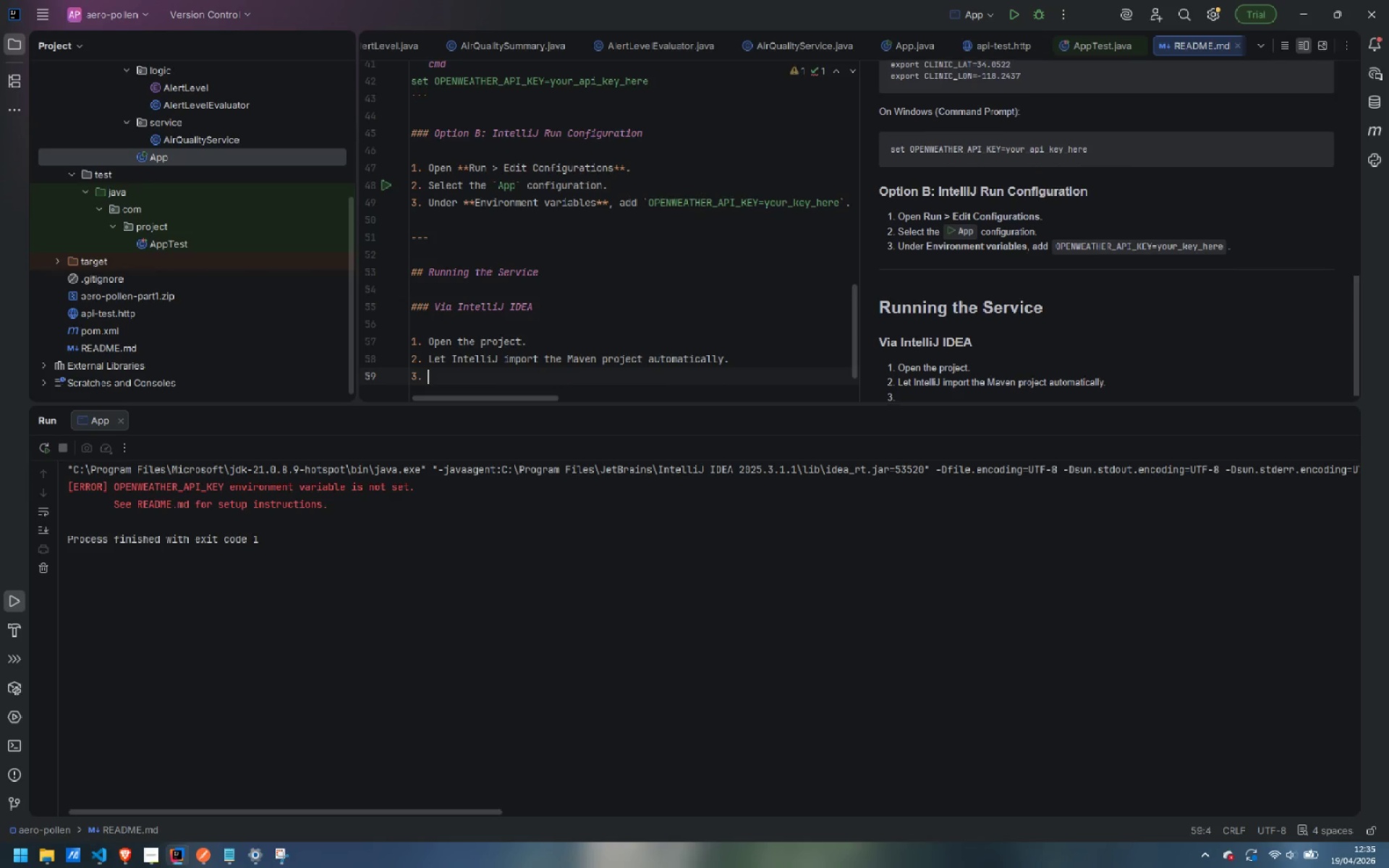 
 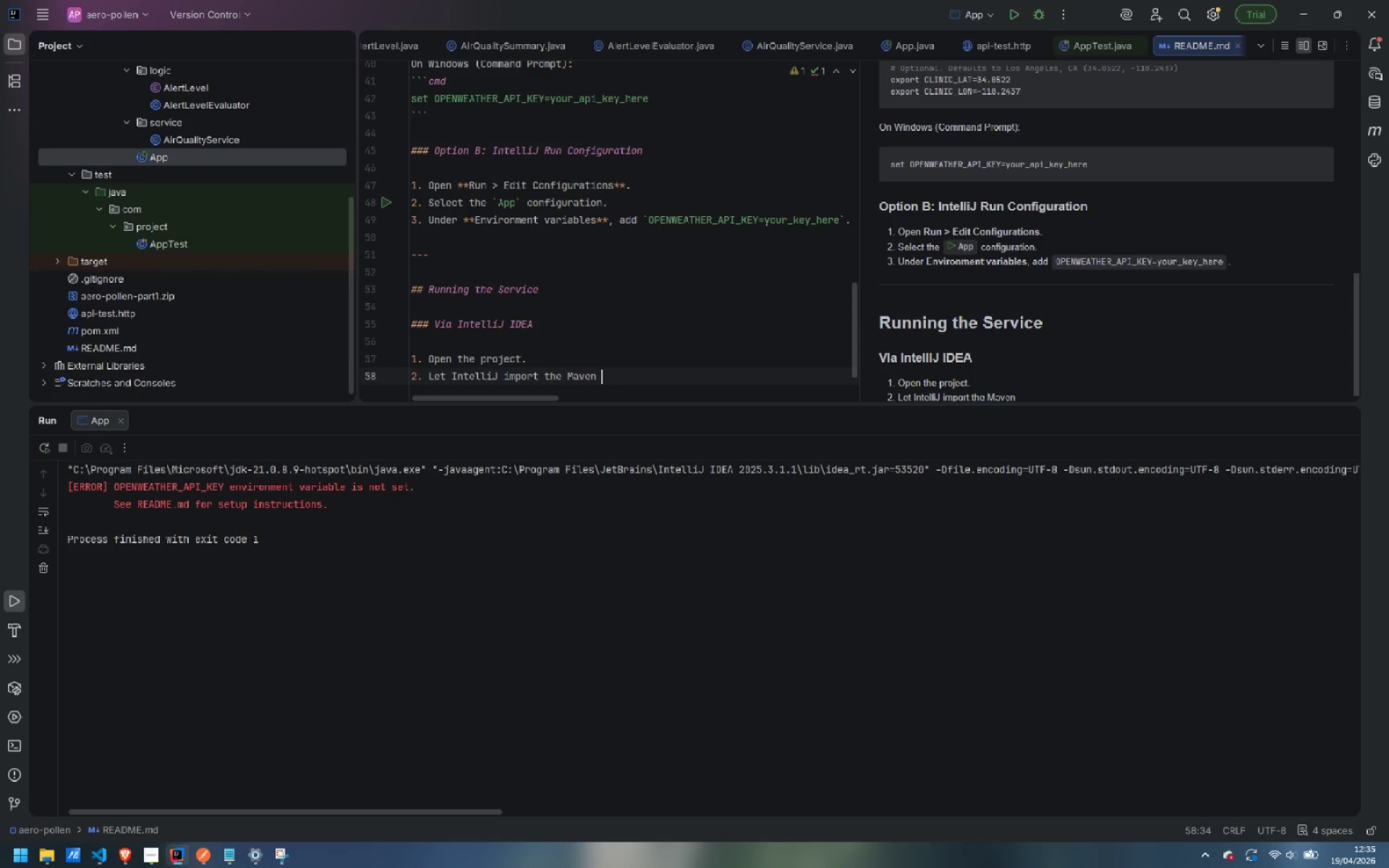 
key(Enter)
 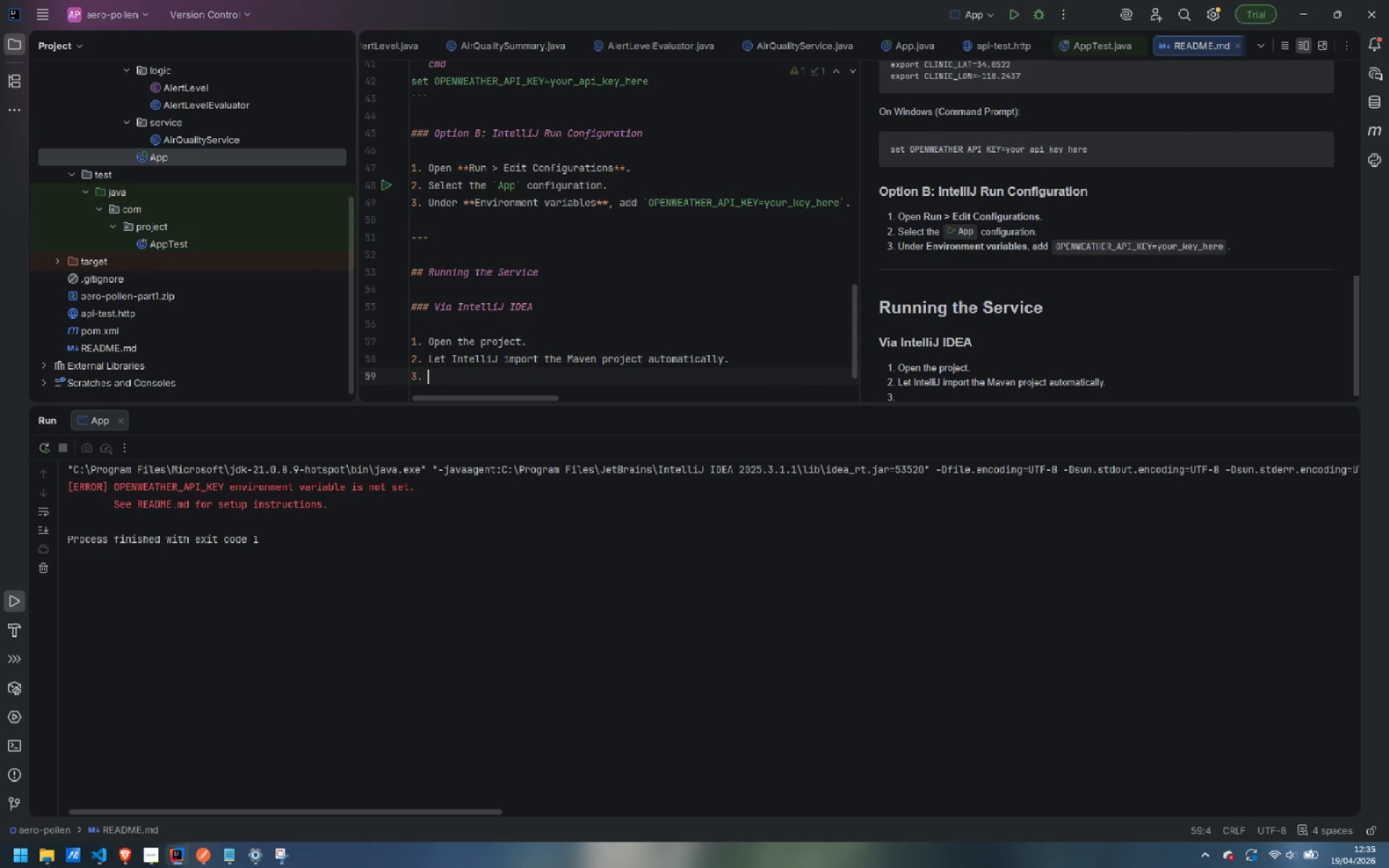 
type(Set your API key (see Configuration av)
key(Backspace)
type(bove)
 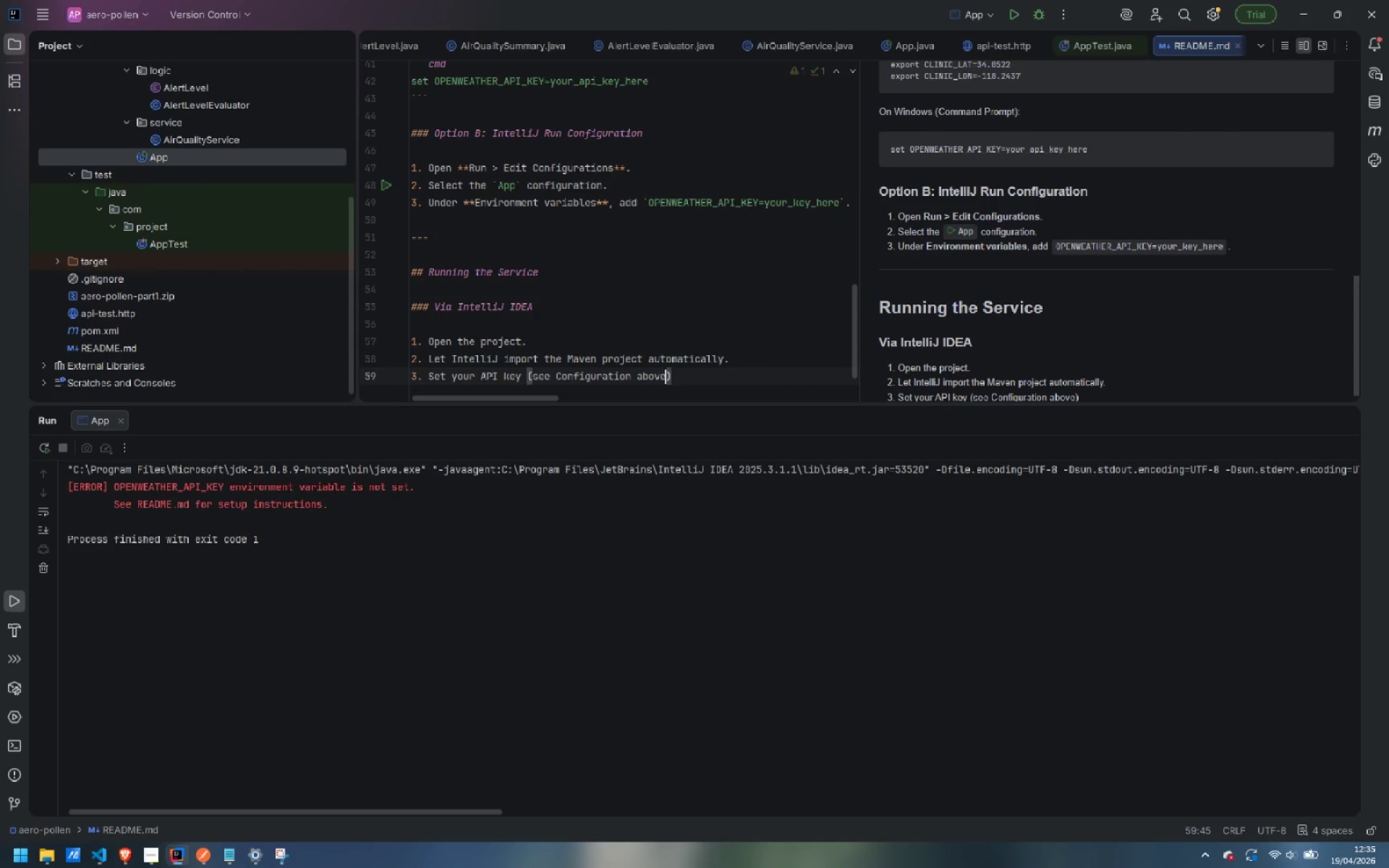 
key(ArrowRight)
 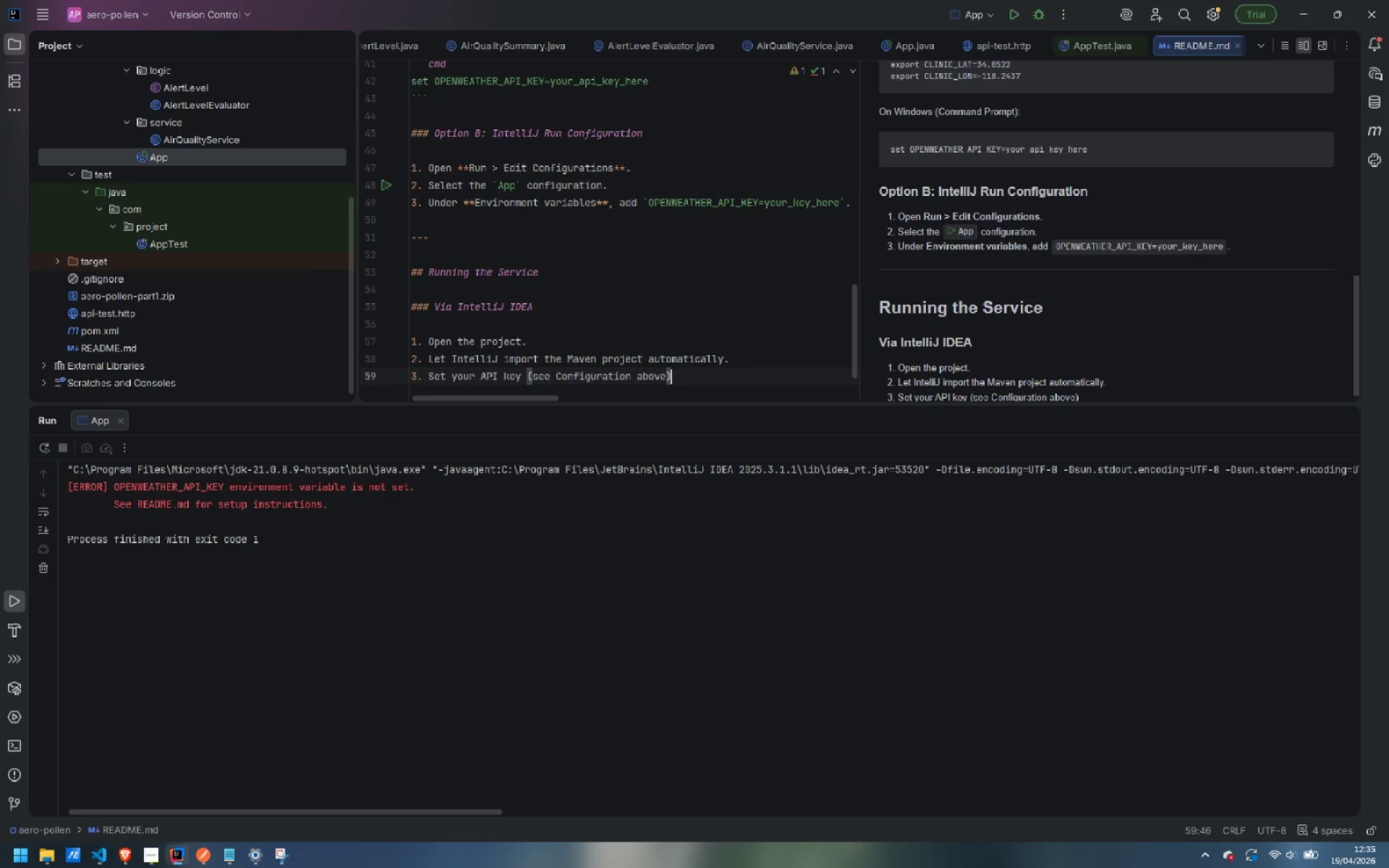 
key(Period)
 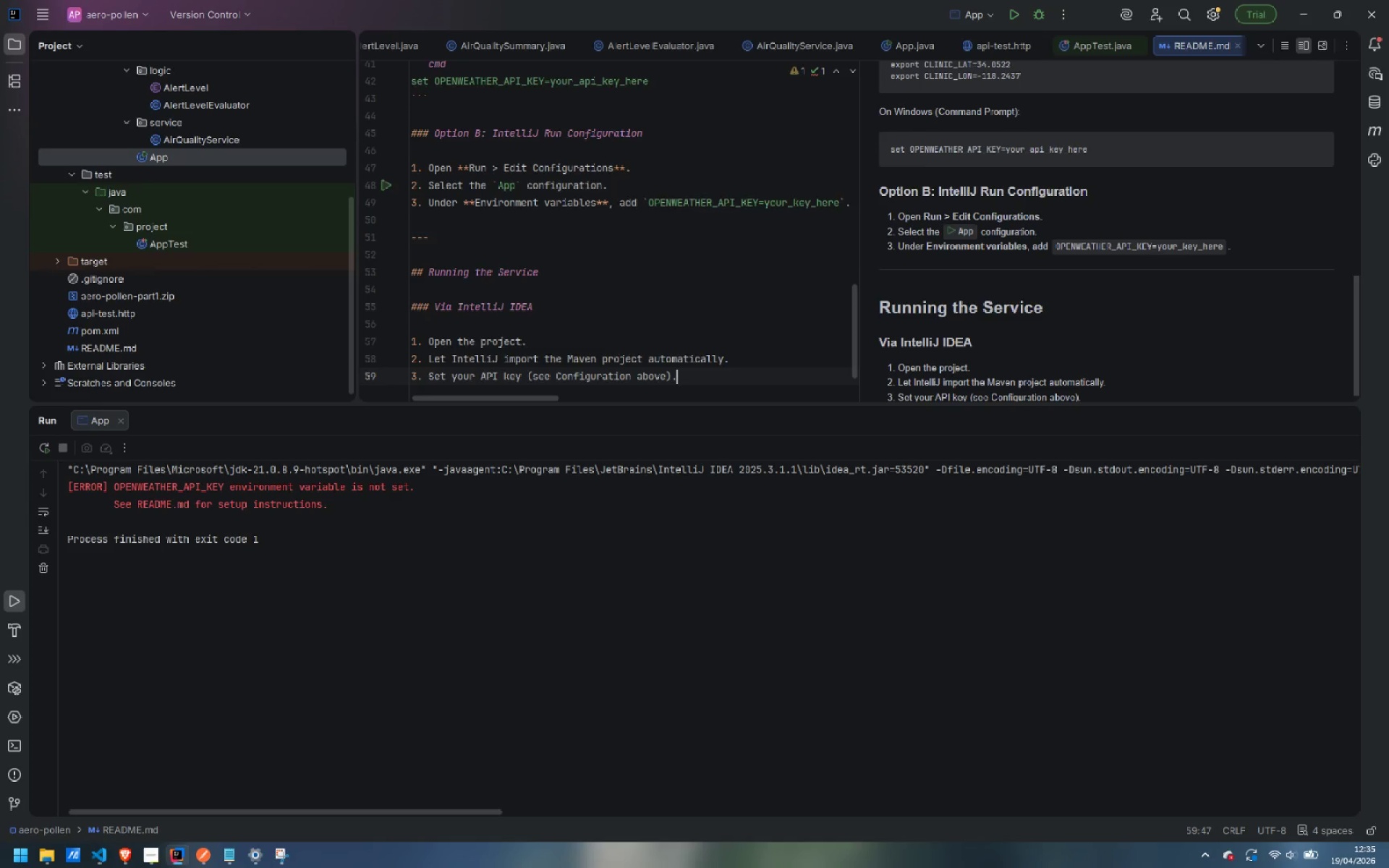 
key(Enter)
 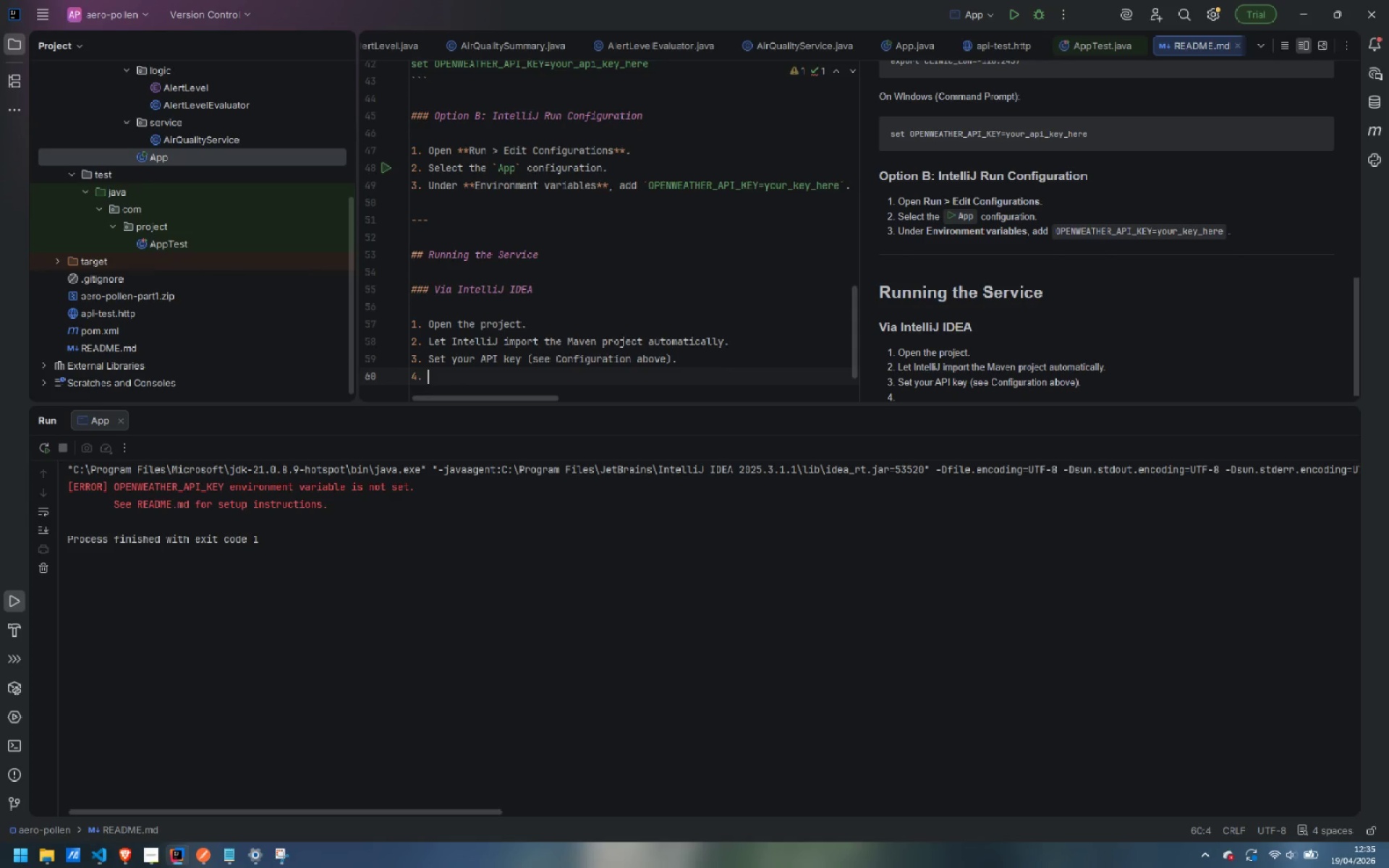 
type(Open `App.java` and click the green Run)
 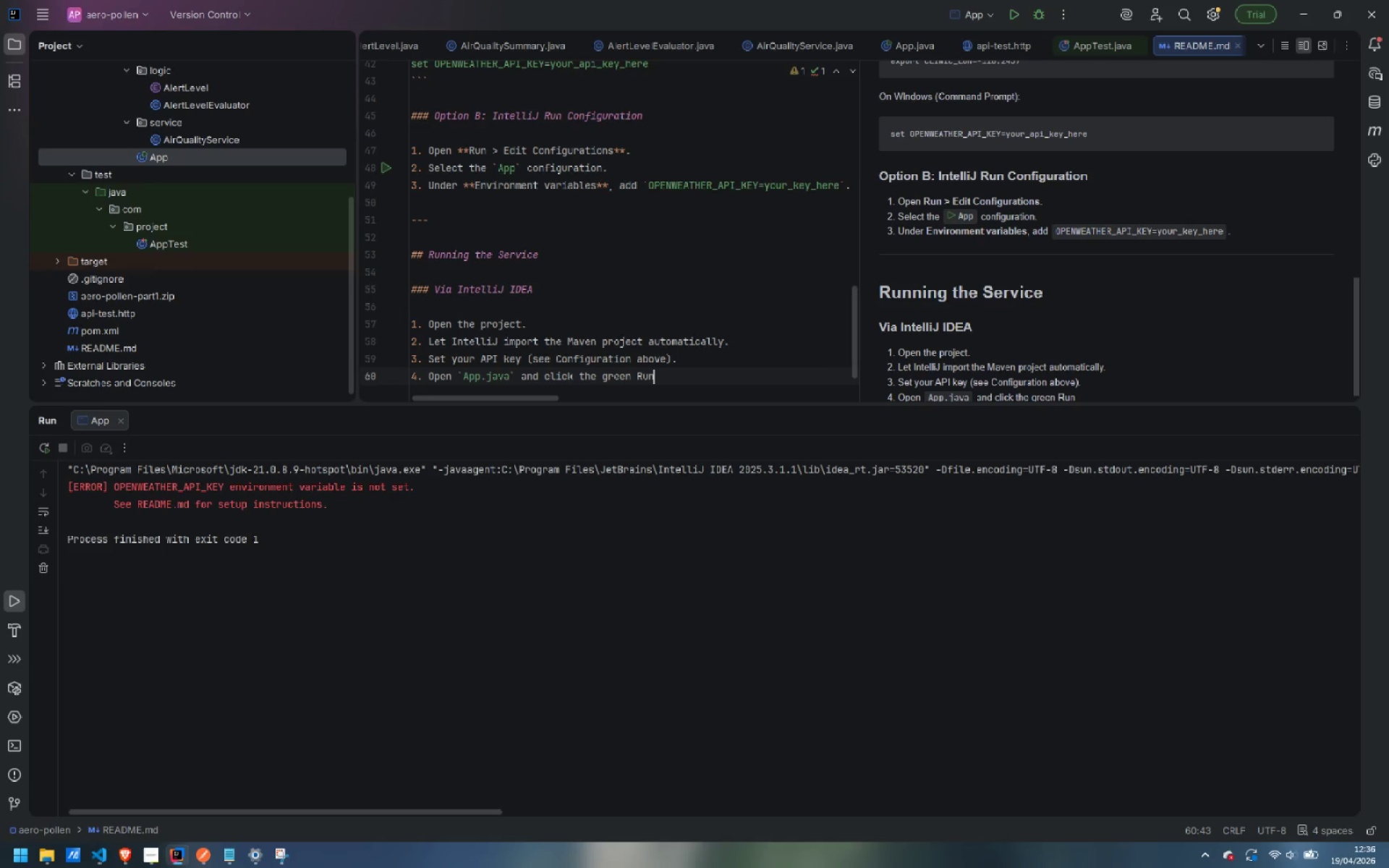 
key(Control+Shift+ArrowLeft)
 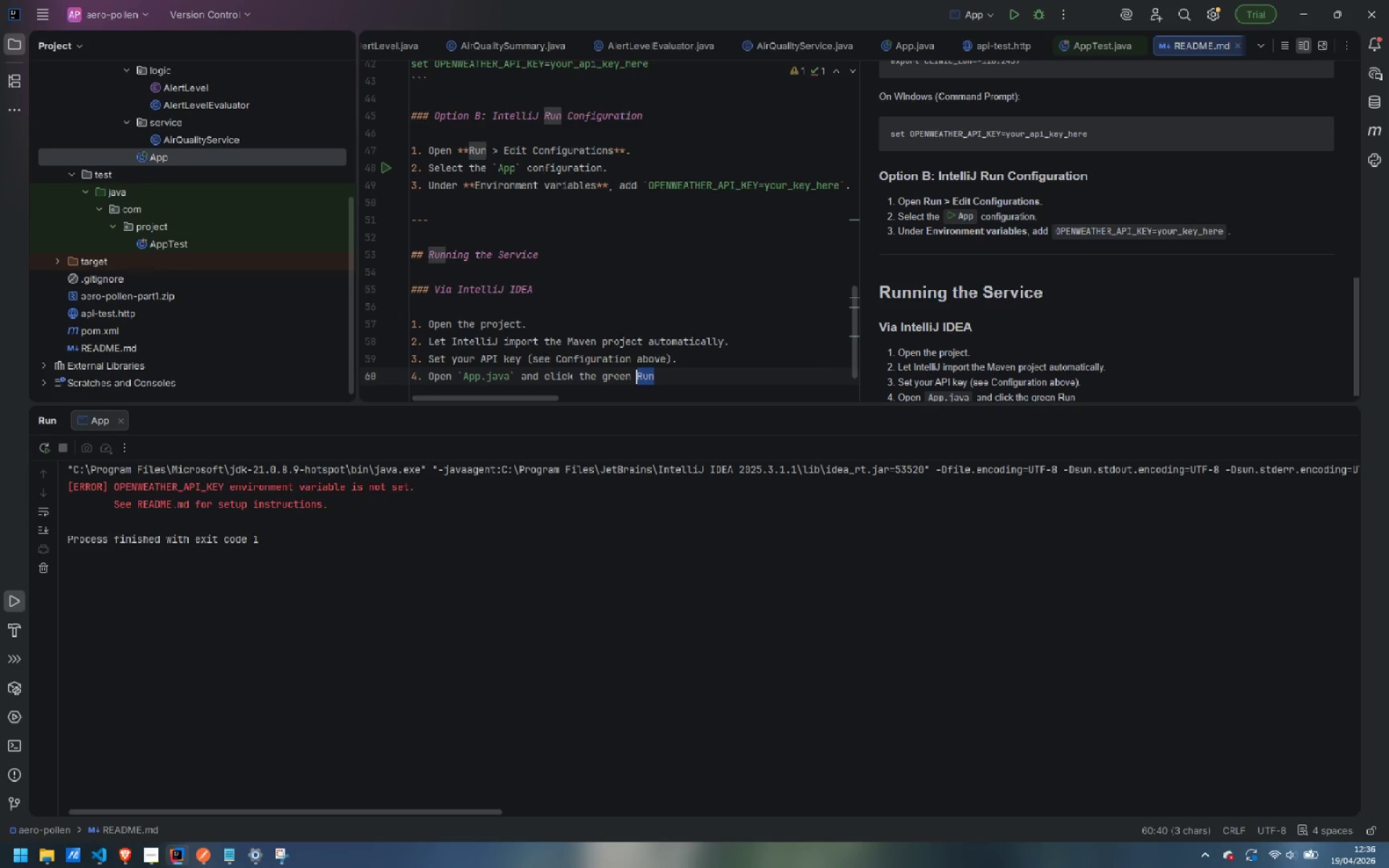 
key(Control+B)
 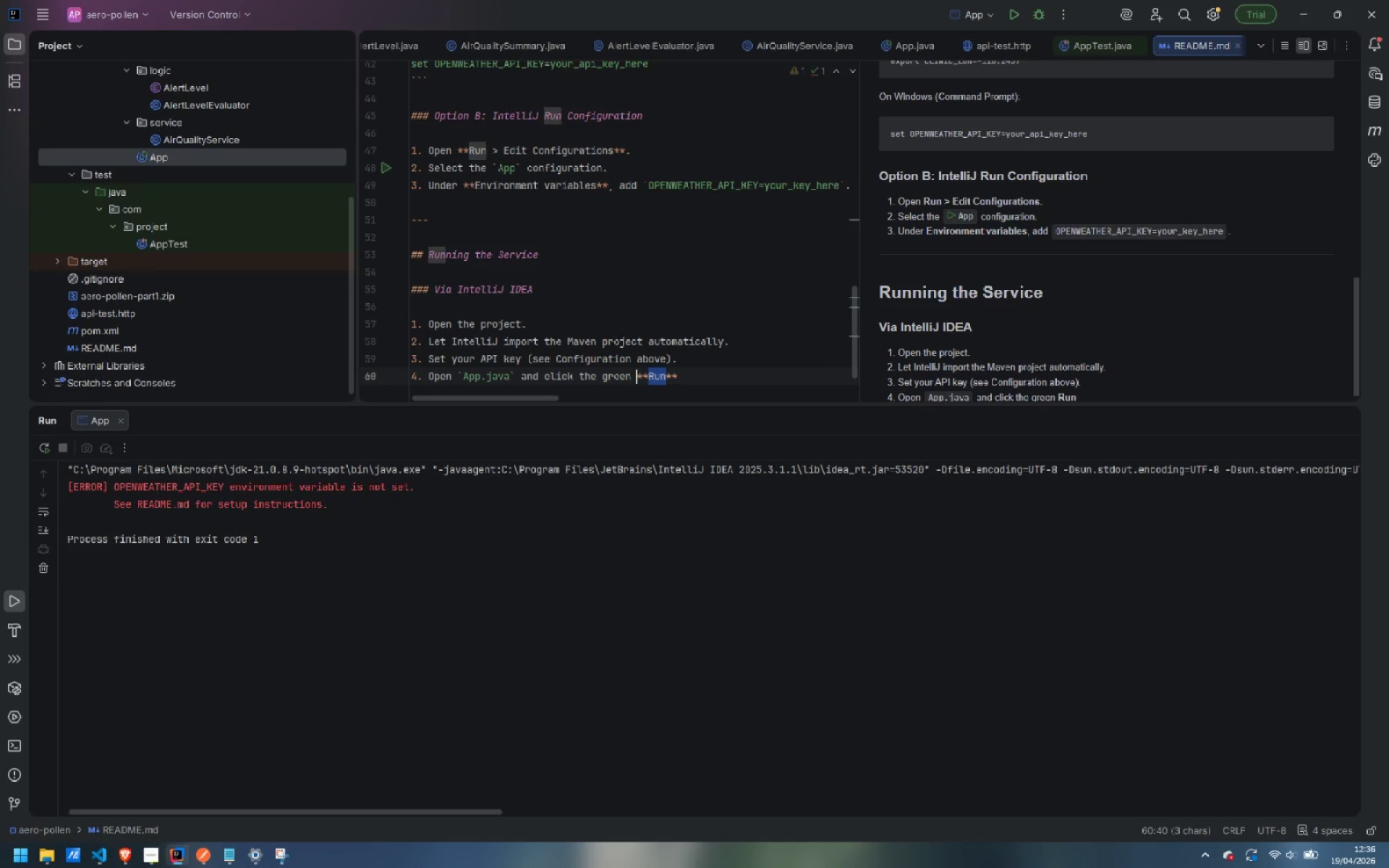 
key(ArrowRight)
 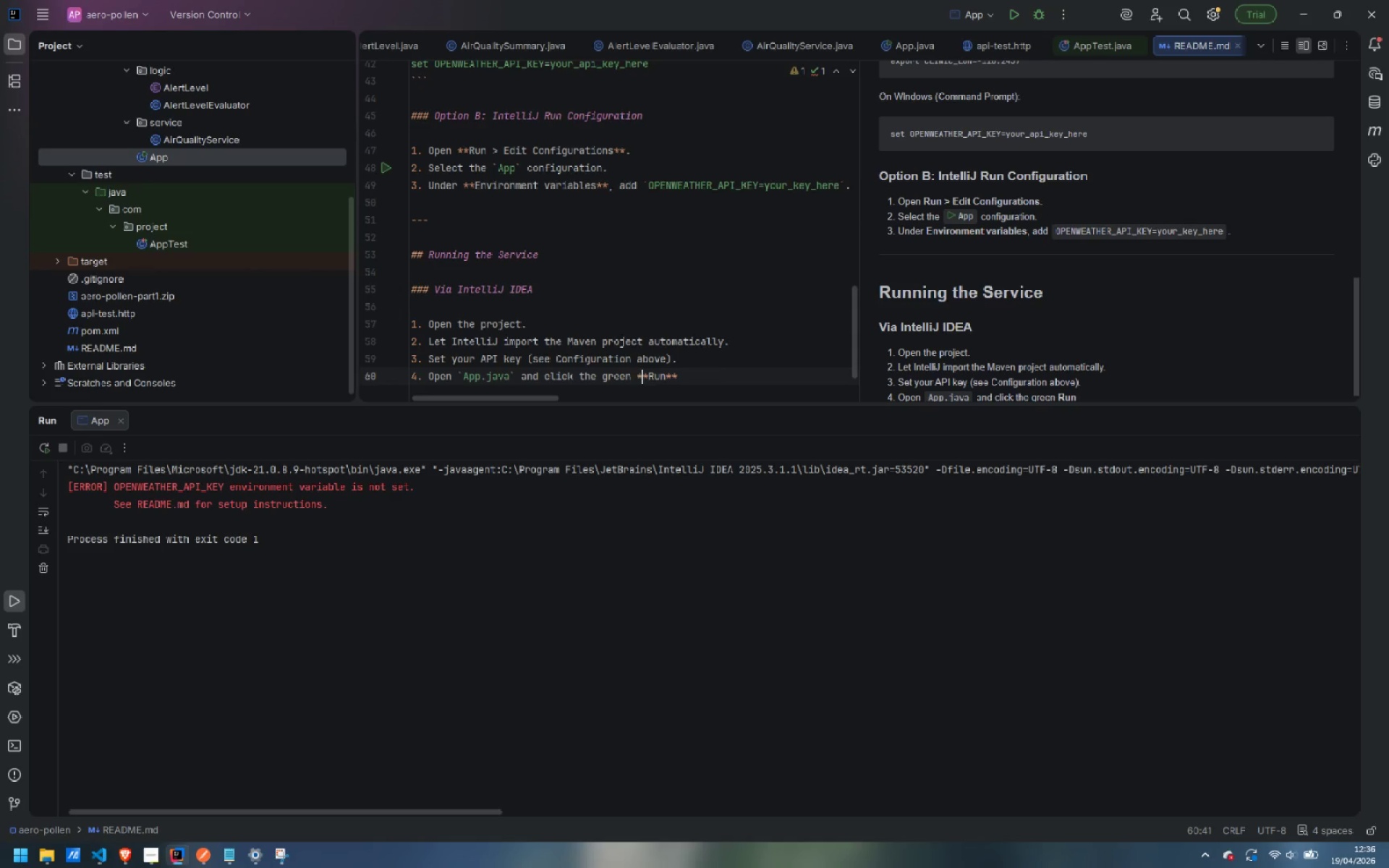 
key(ArrowRight)
 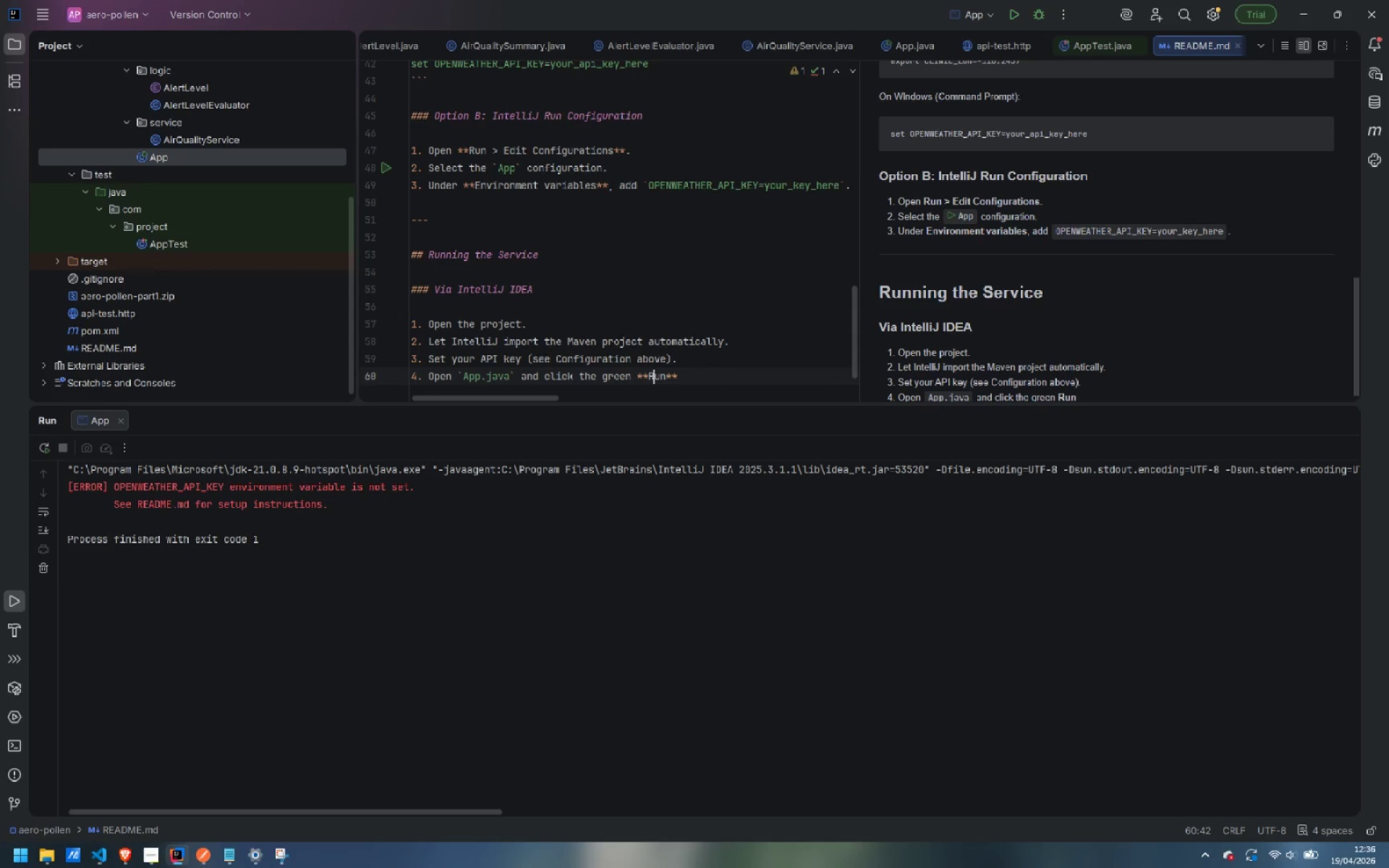 
key(ArrowRight)
 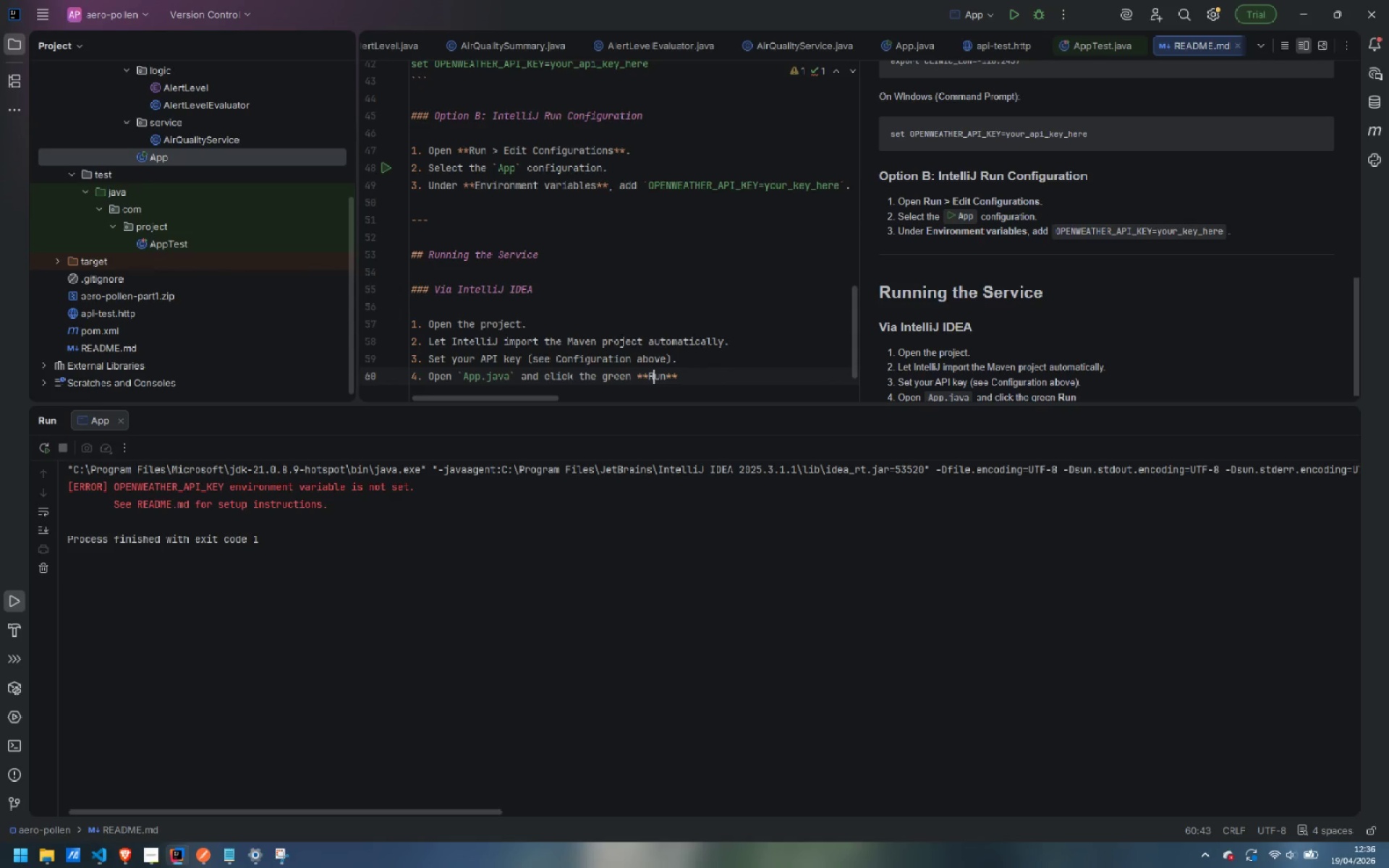 
key(ArrowRight)
 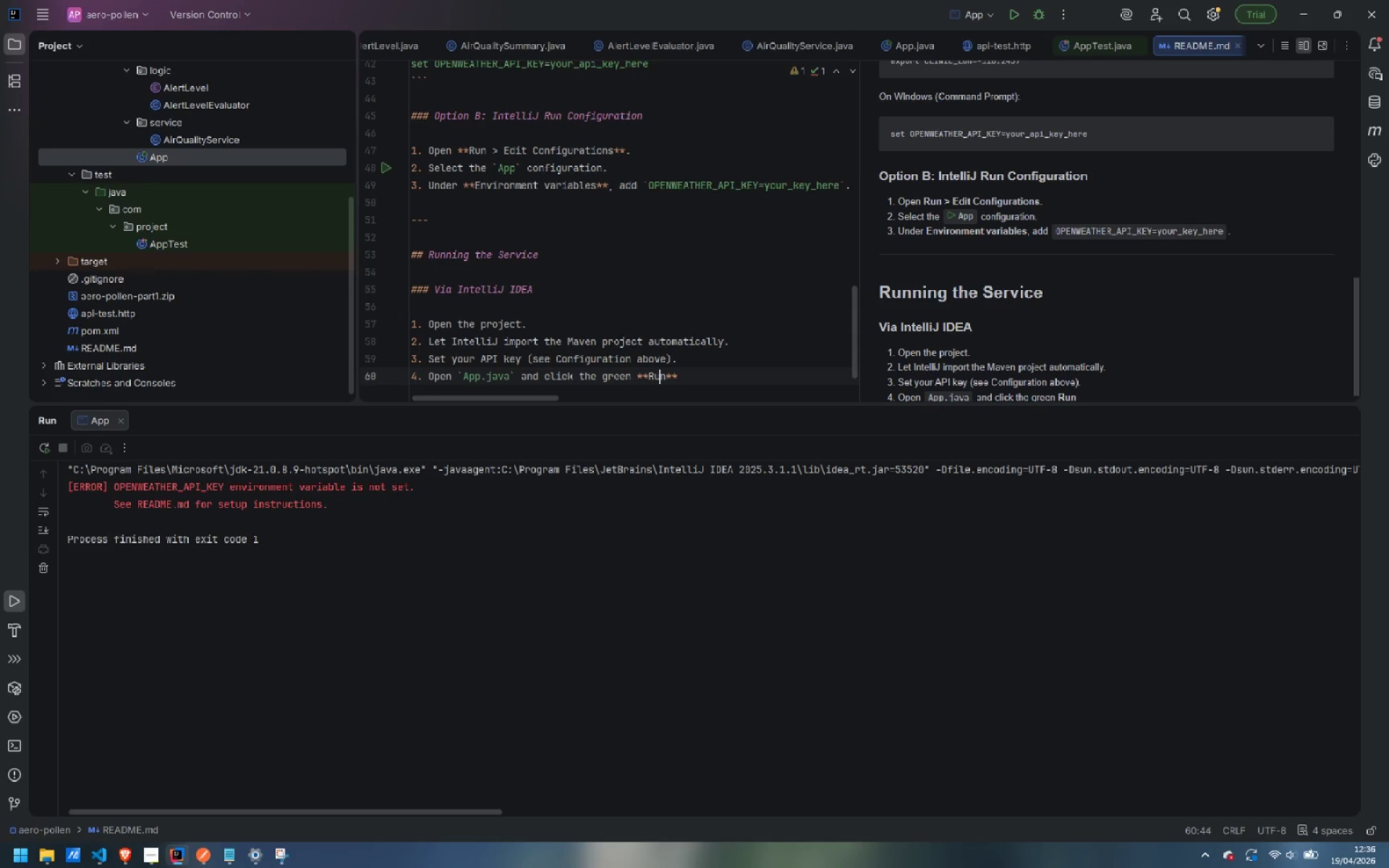 
key(Control+ArrowRight)
 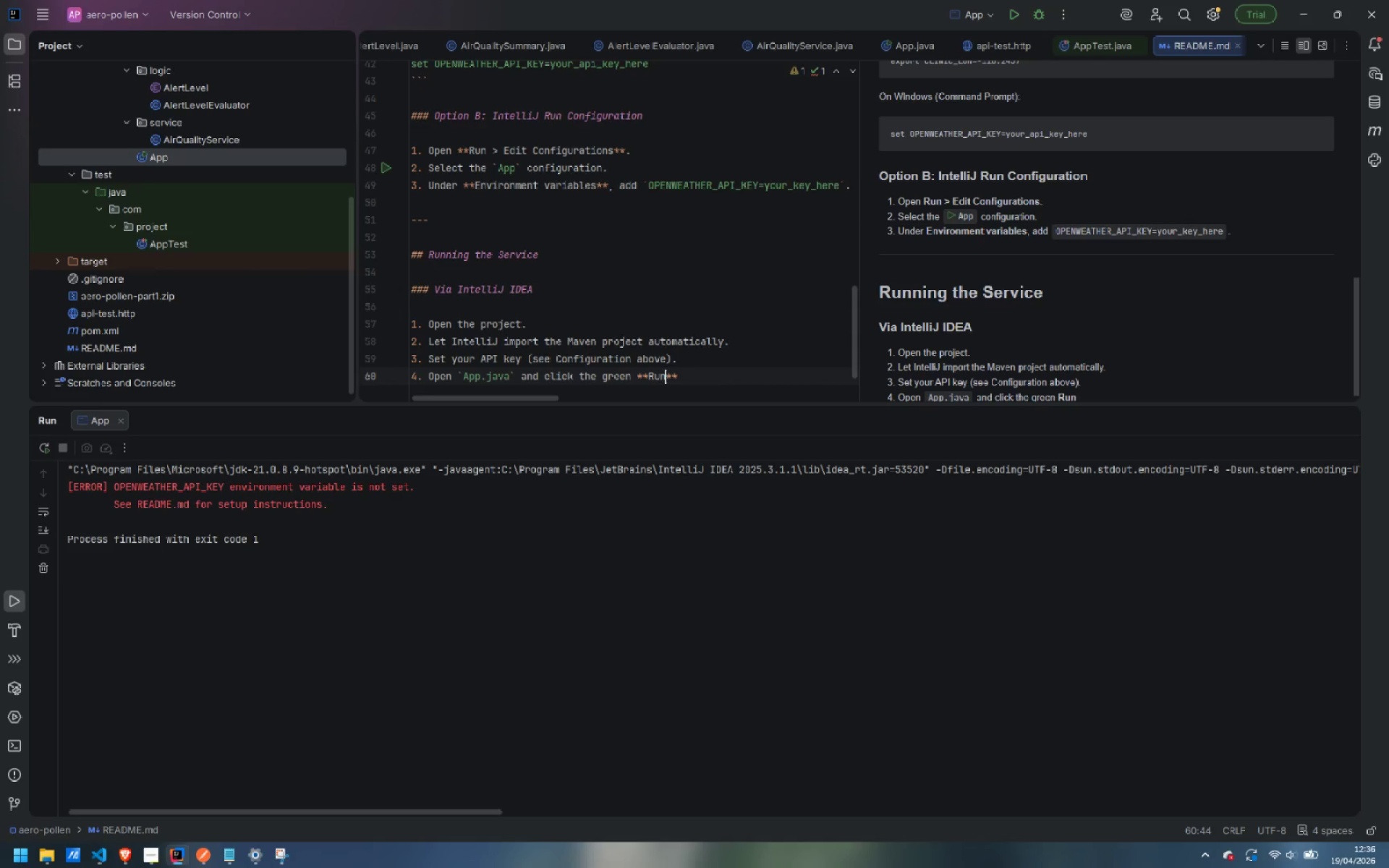 
key(Control+ArrowRight)
 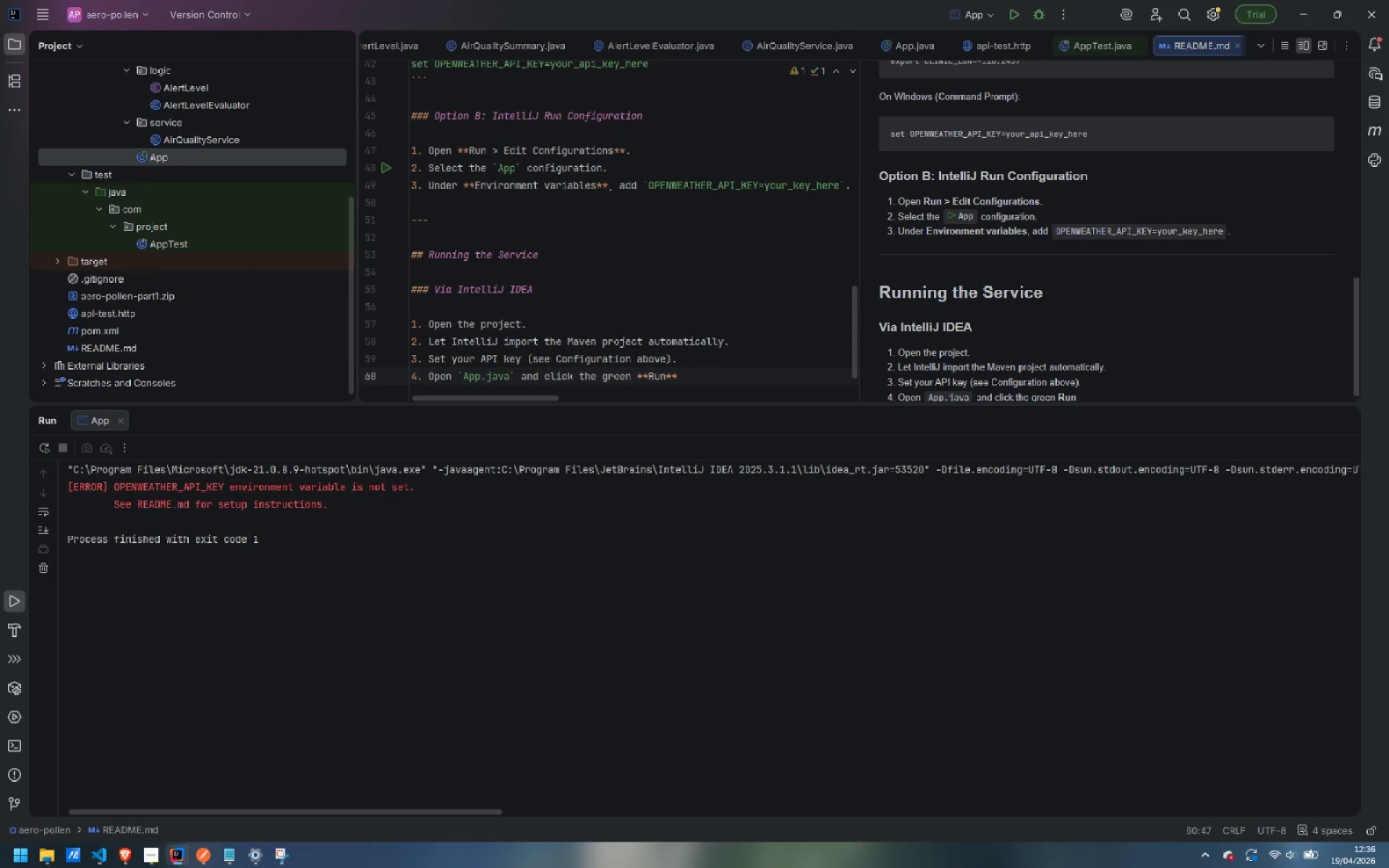 
type( arrow next to `main)
key(Tab)
 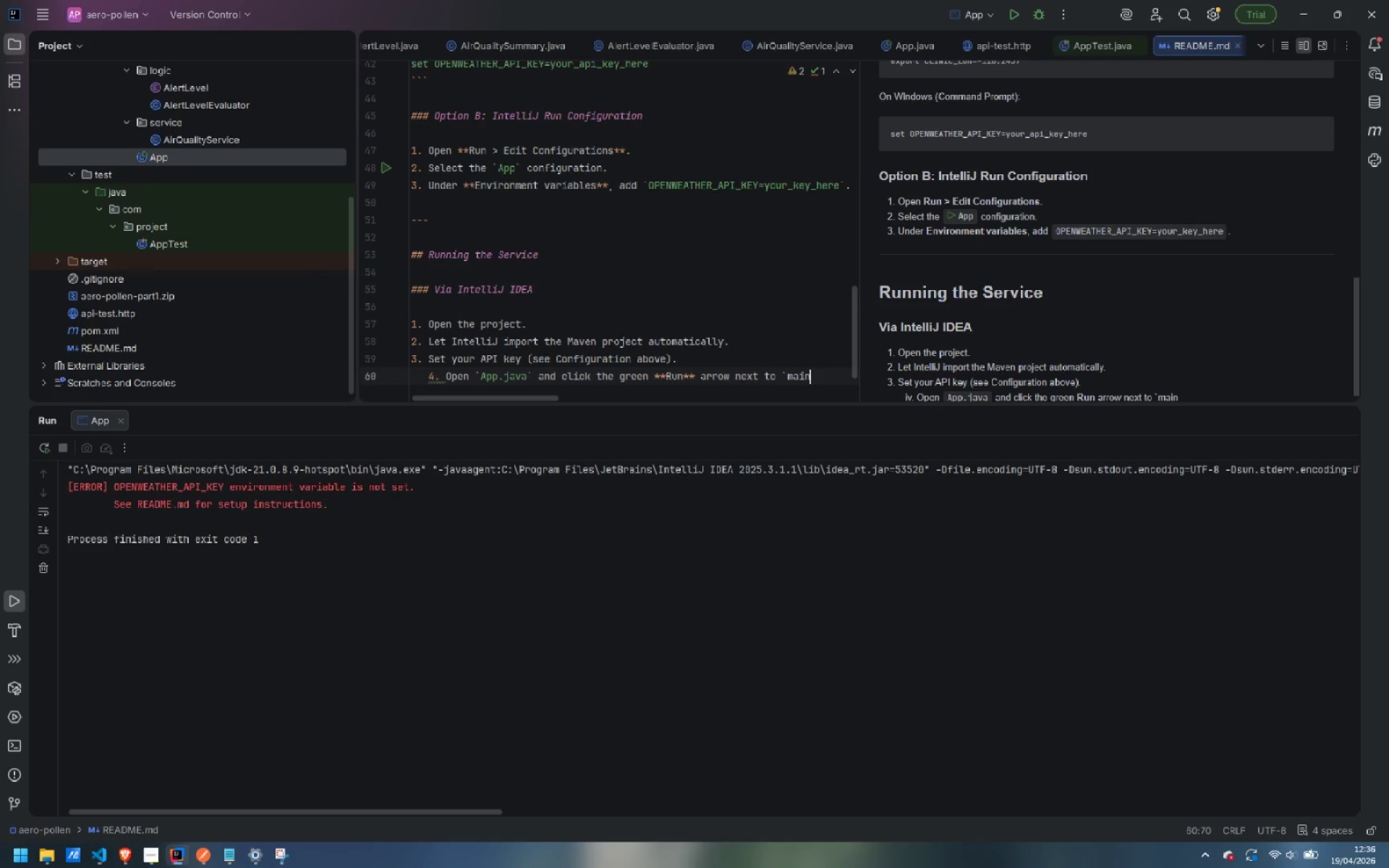 
key(Control+ControlLeft)
 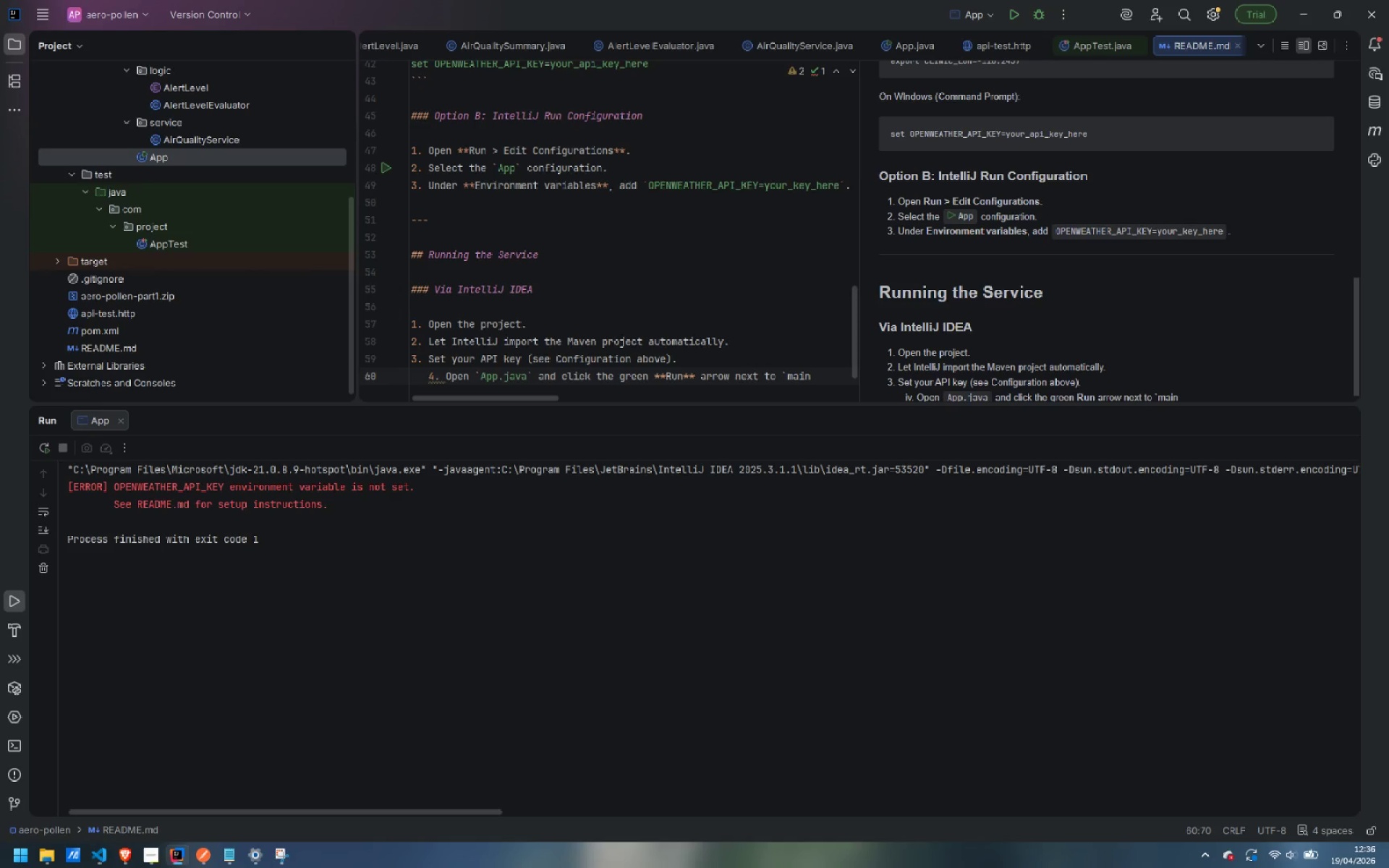 
key(Control+Z)
 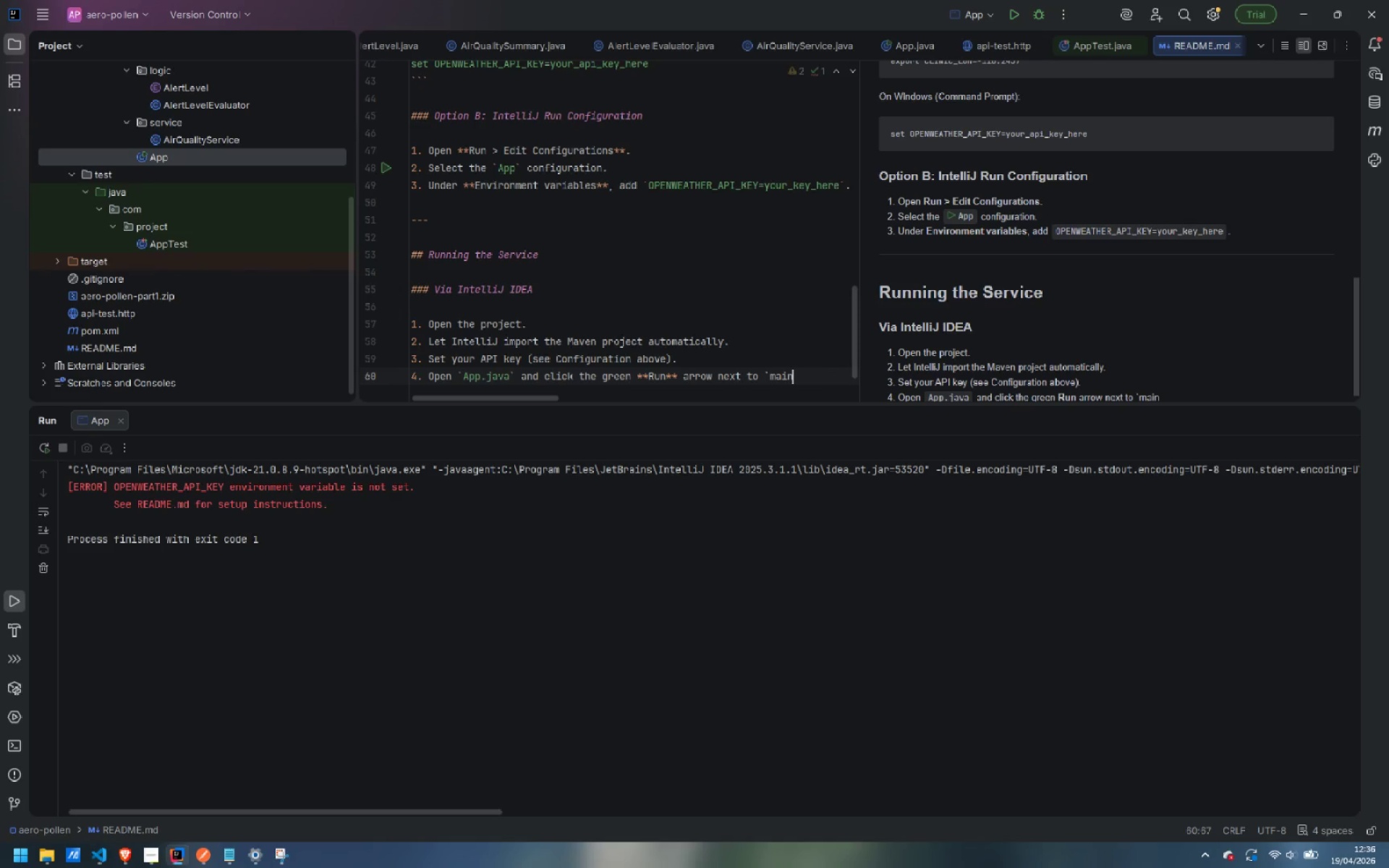 
key(Backquote)
 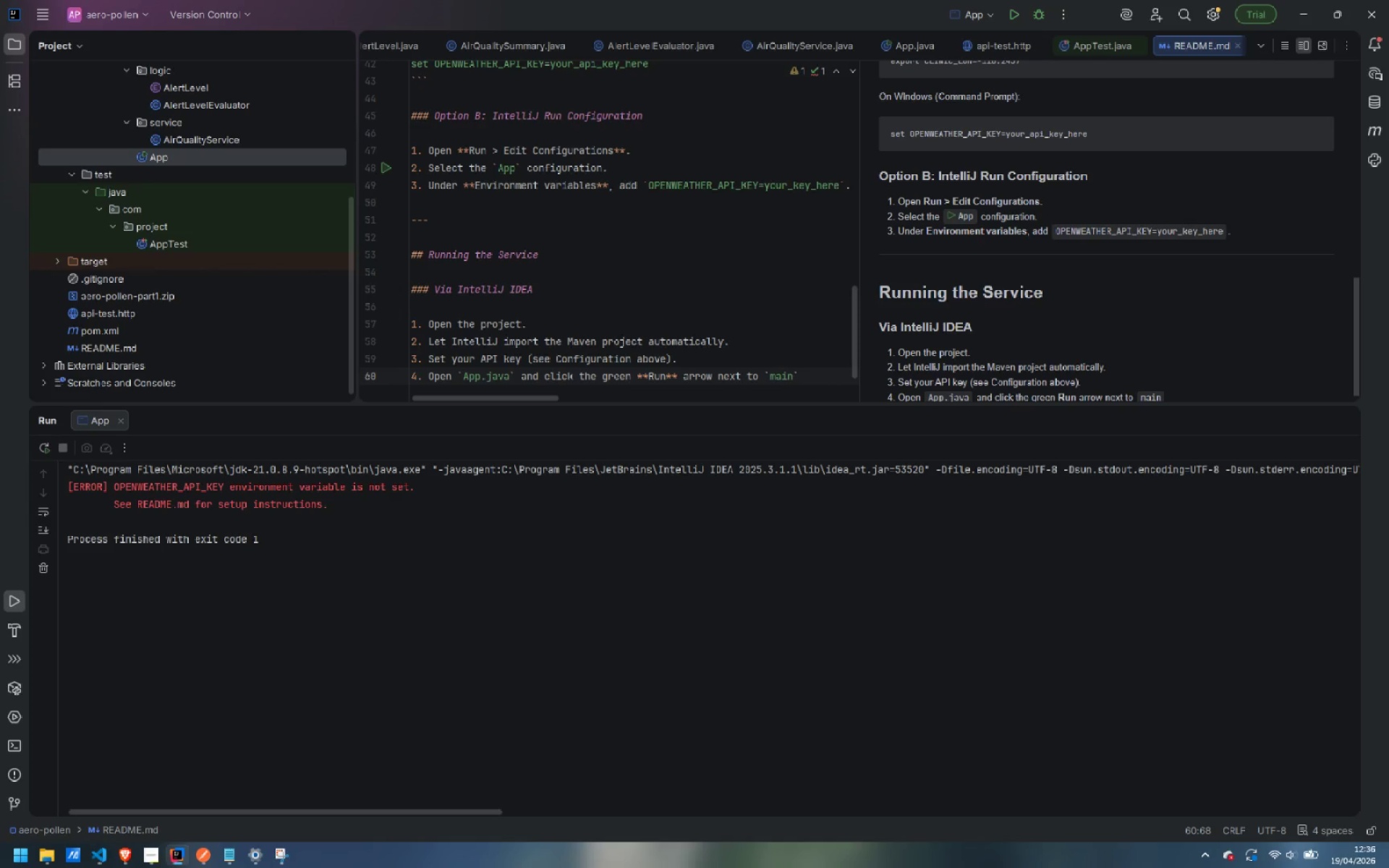 
key(Period)
 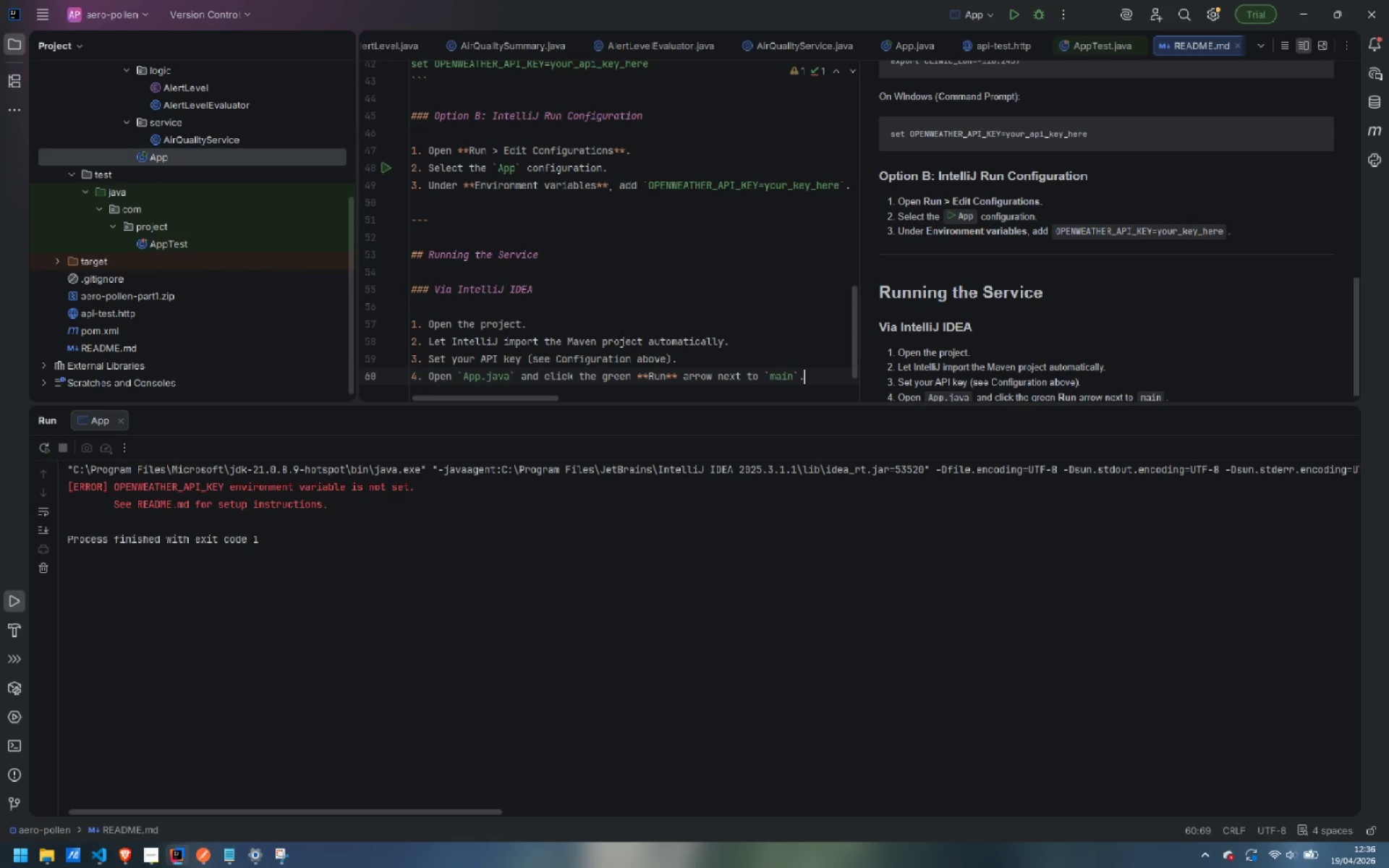 
key(Enter)
 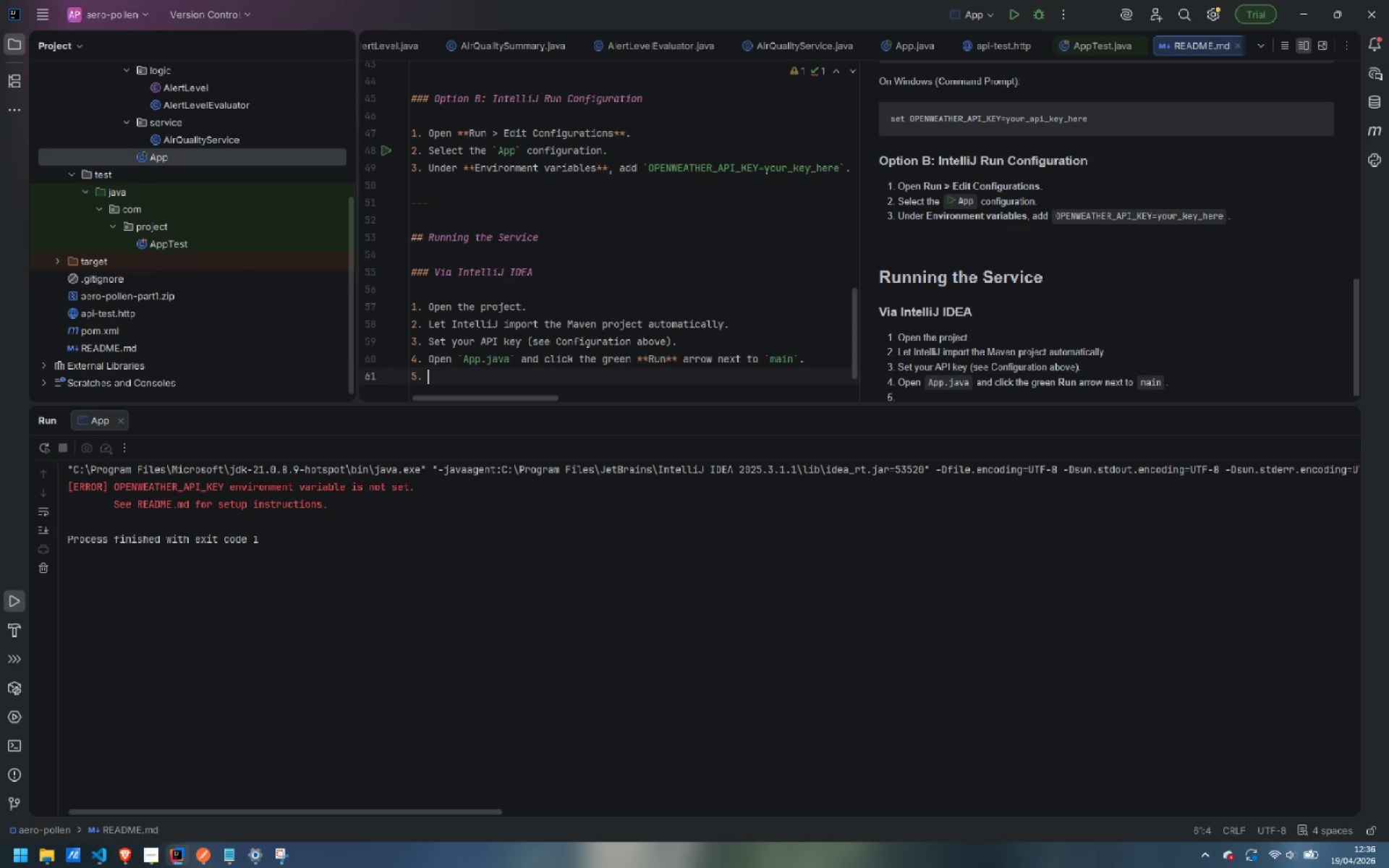 
key(Enter)
 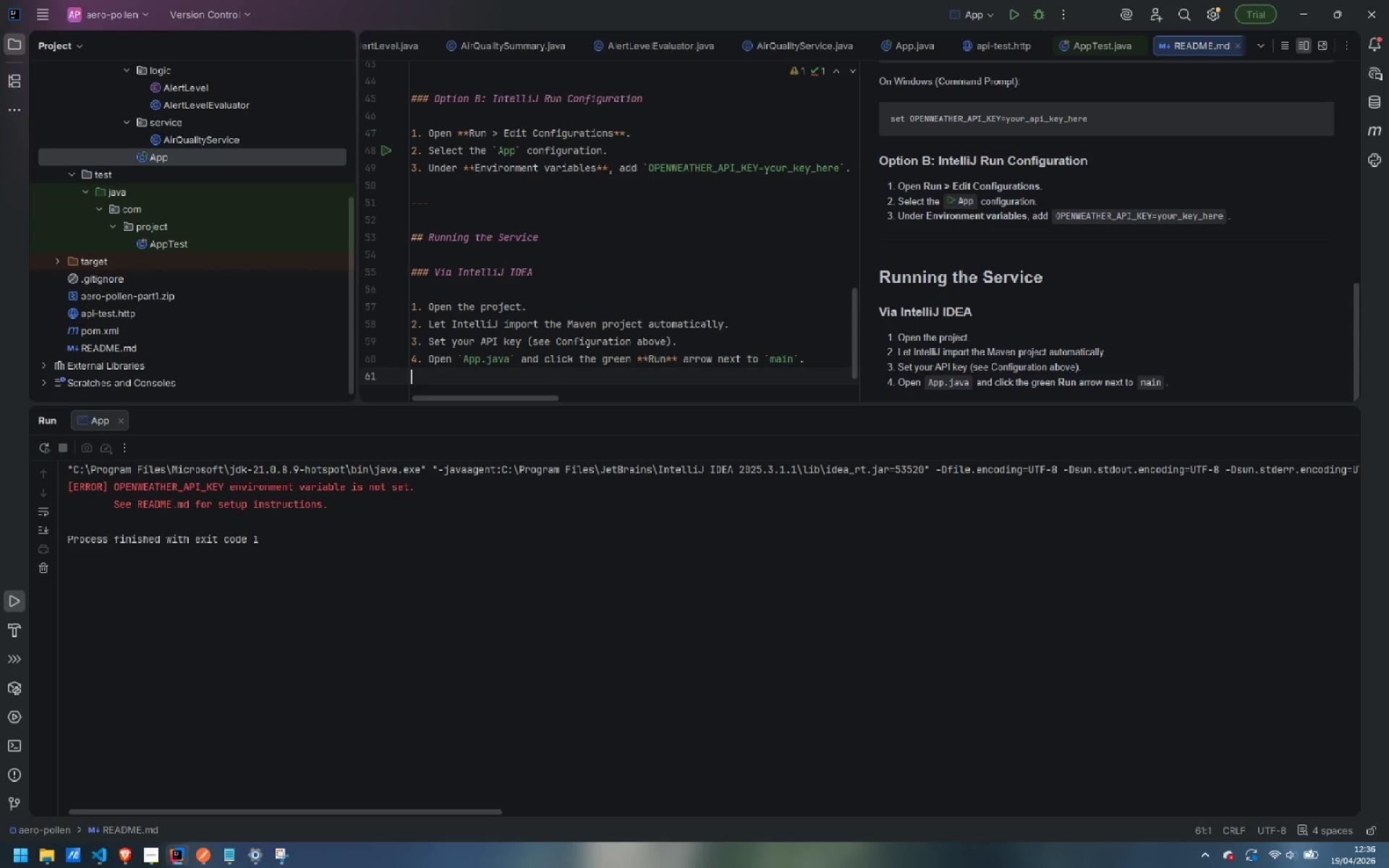 
key(Enter)
 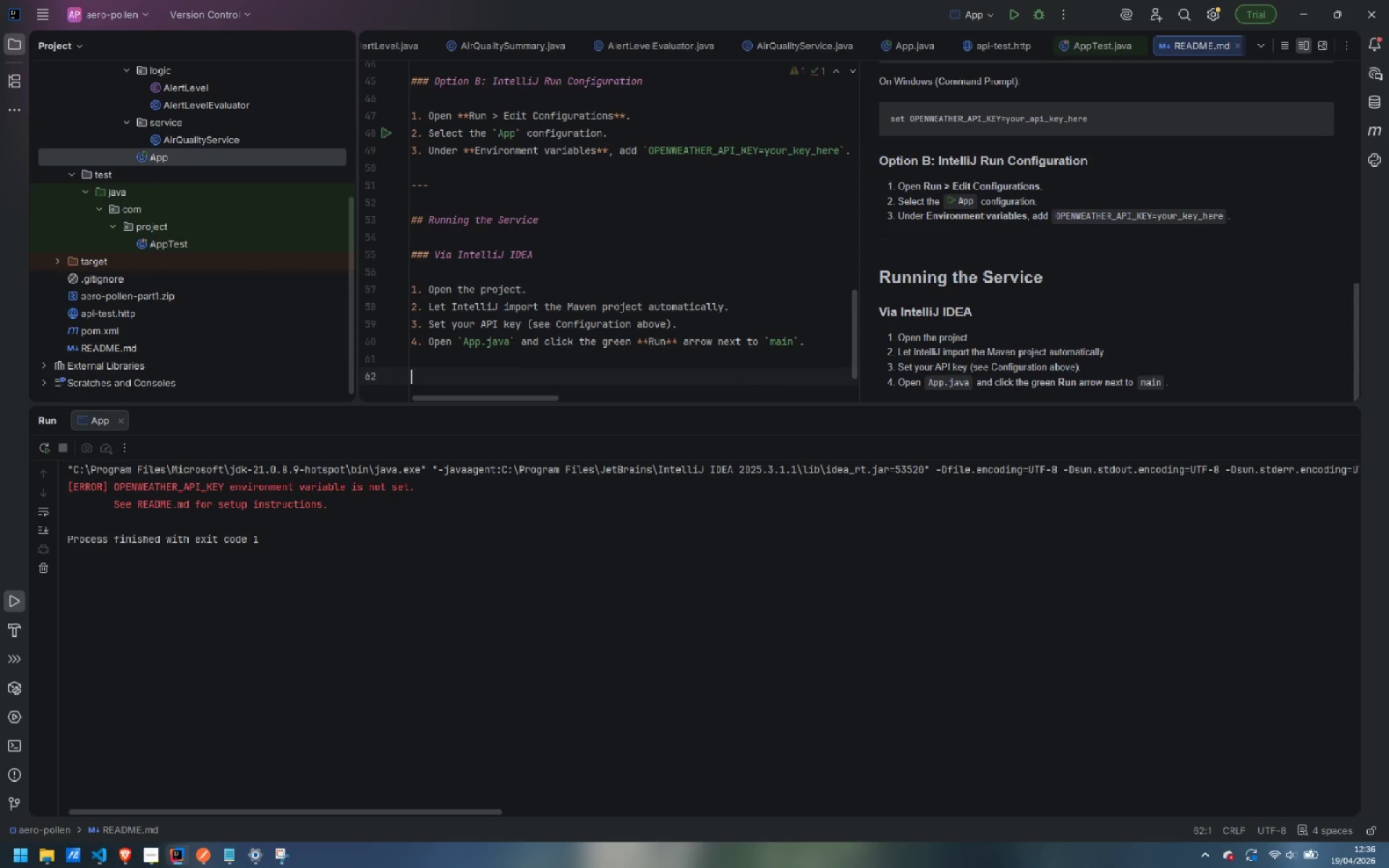 
type(### Via Mv)
key(Backspace)
type(aven (terima)
key(Backspace)
key(Backspace)
key(Backspace)
type(minal)
 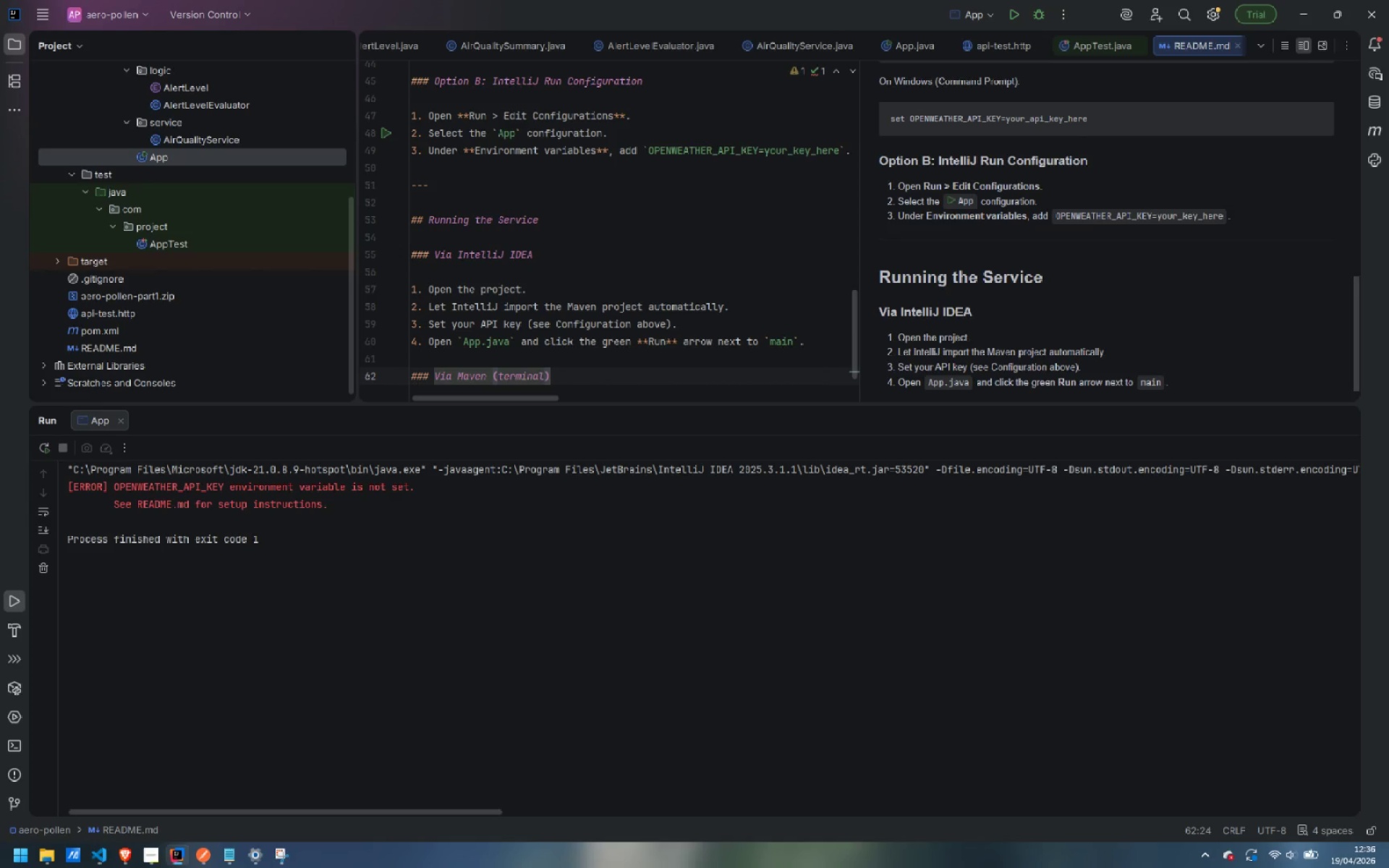 
key(ArrowRight)
 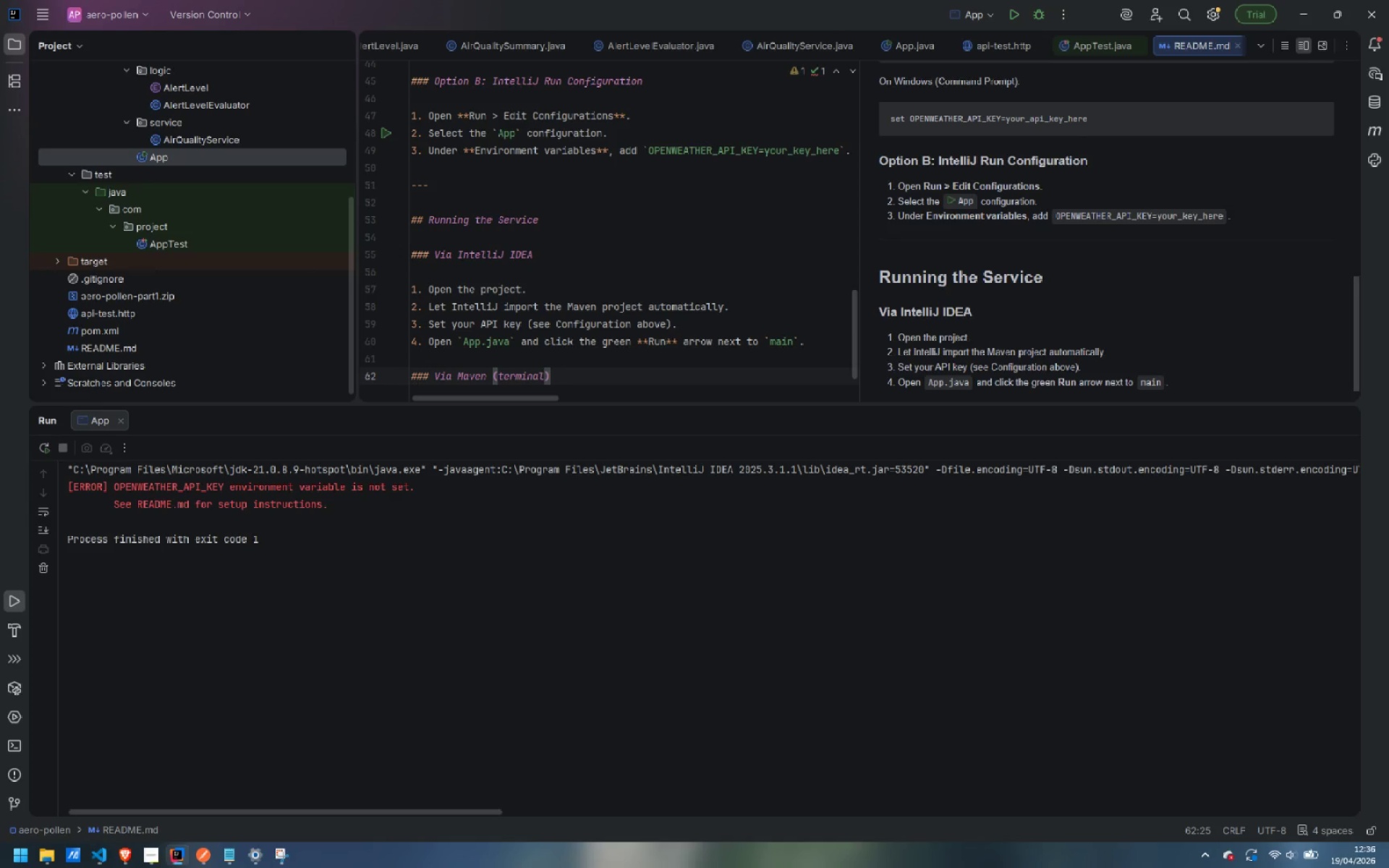 
key(Enter)
 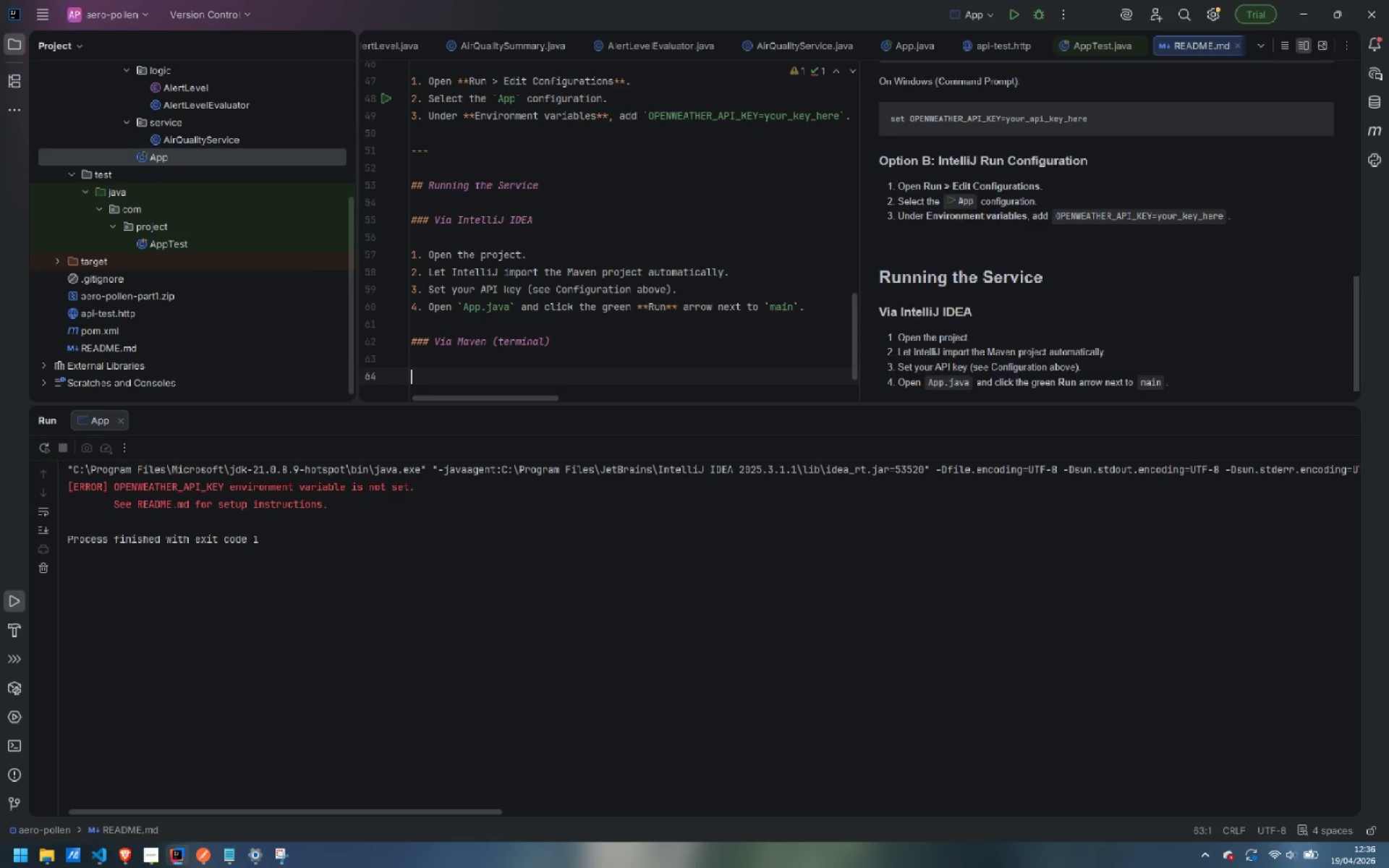 
key(Enter)
 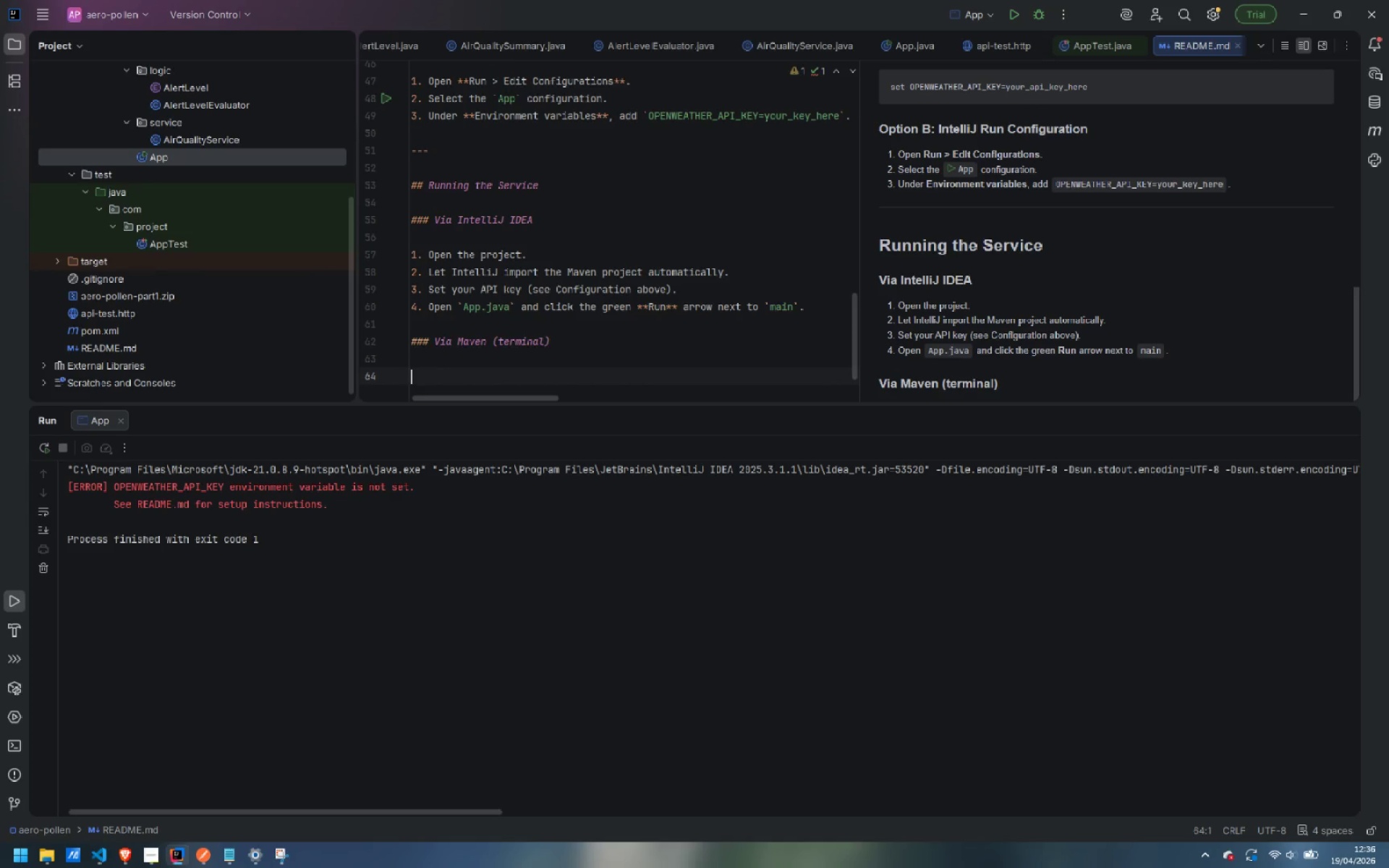 
type(```bash)
 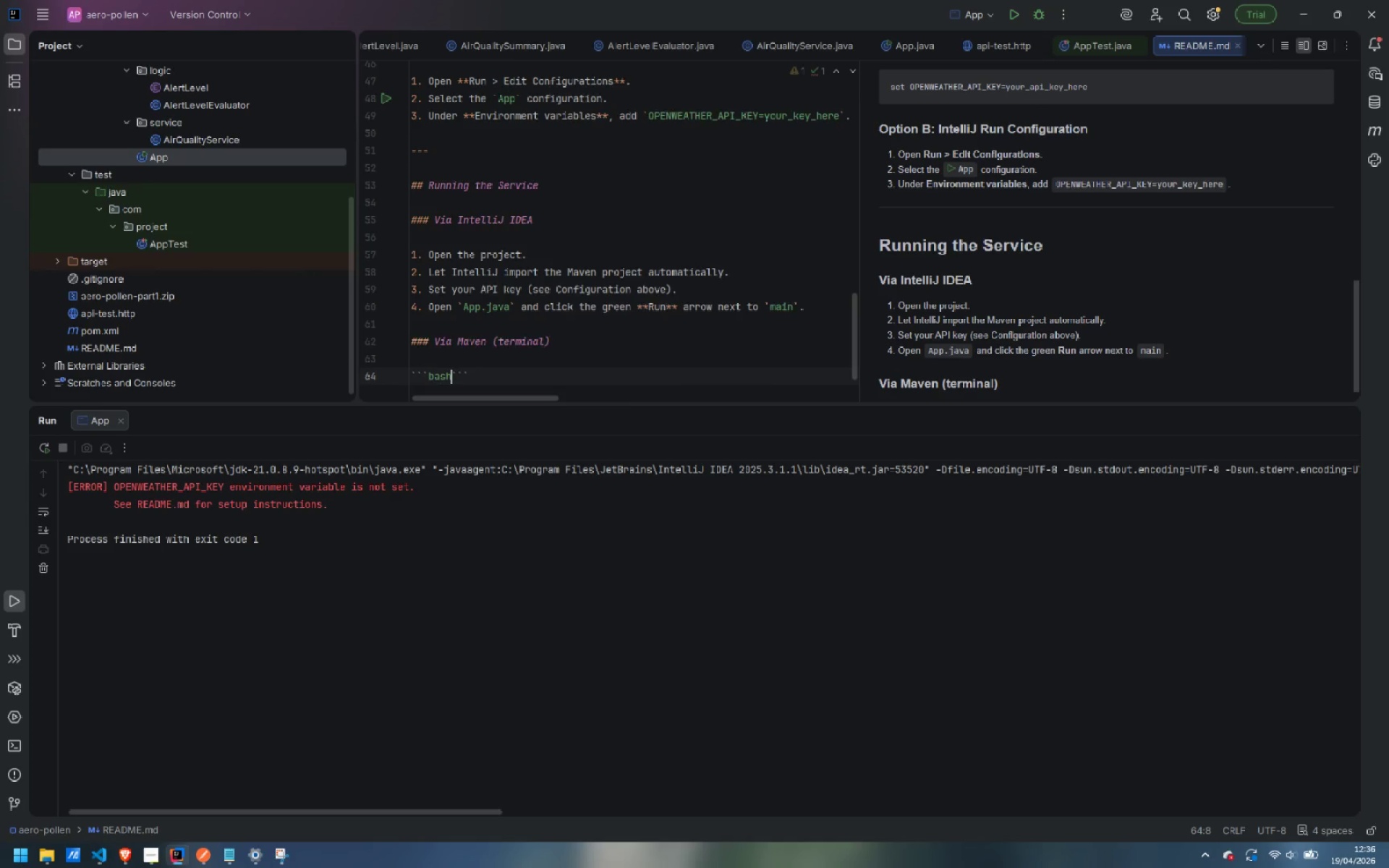 
key(Enter)
 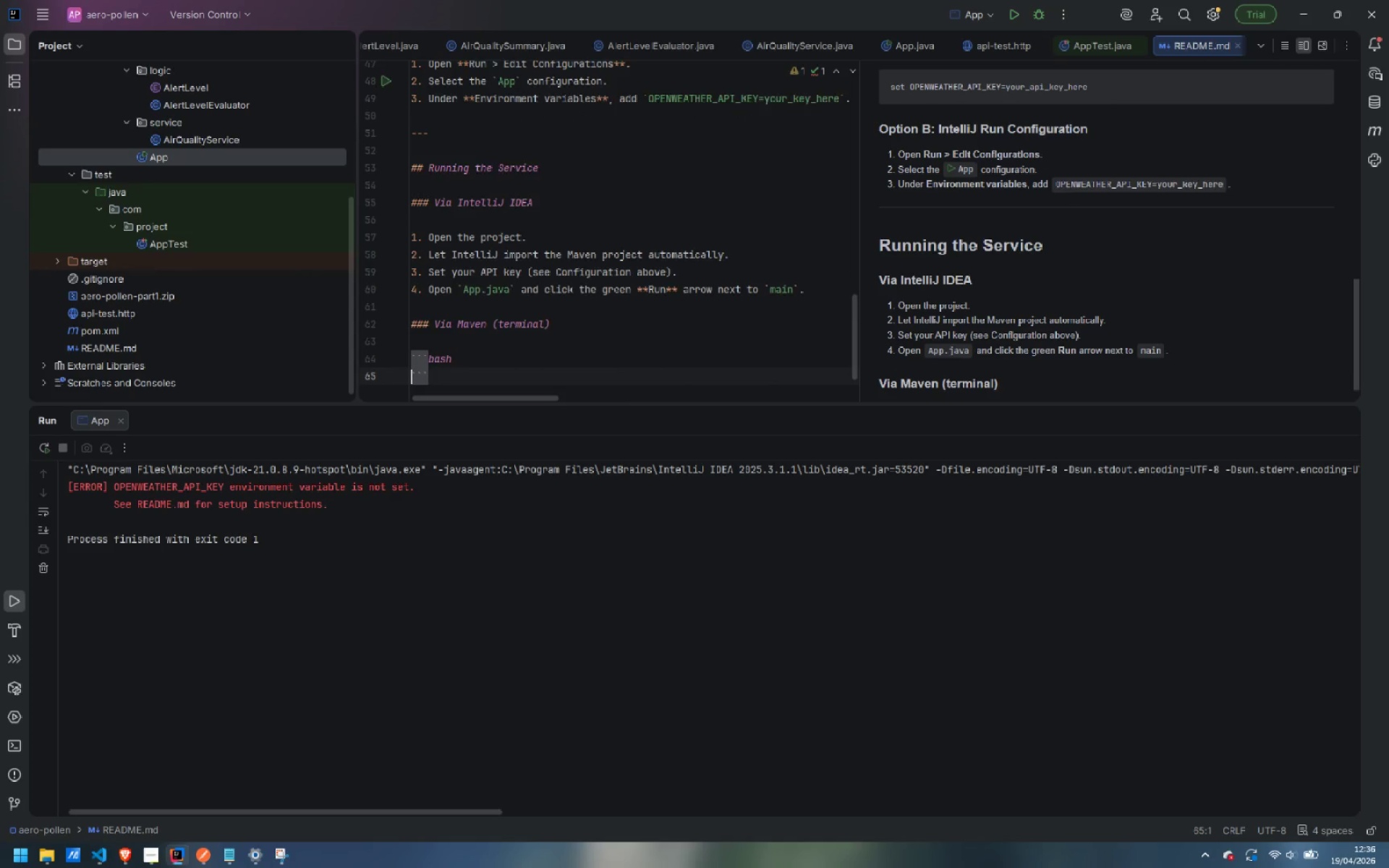 
key(Enter)
 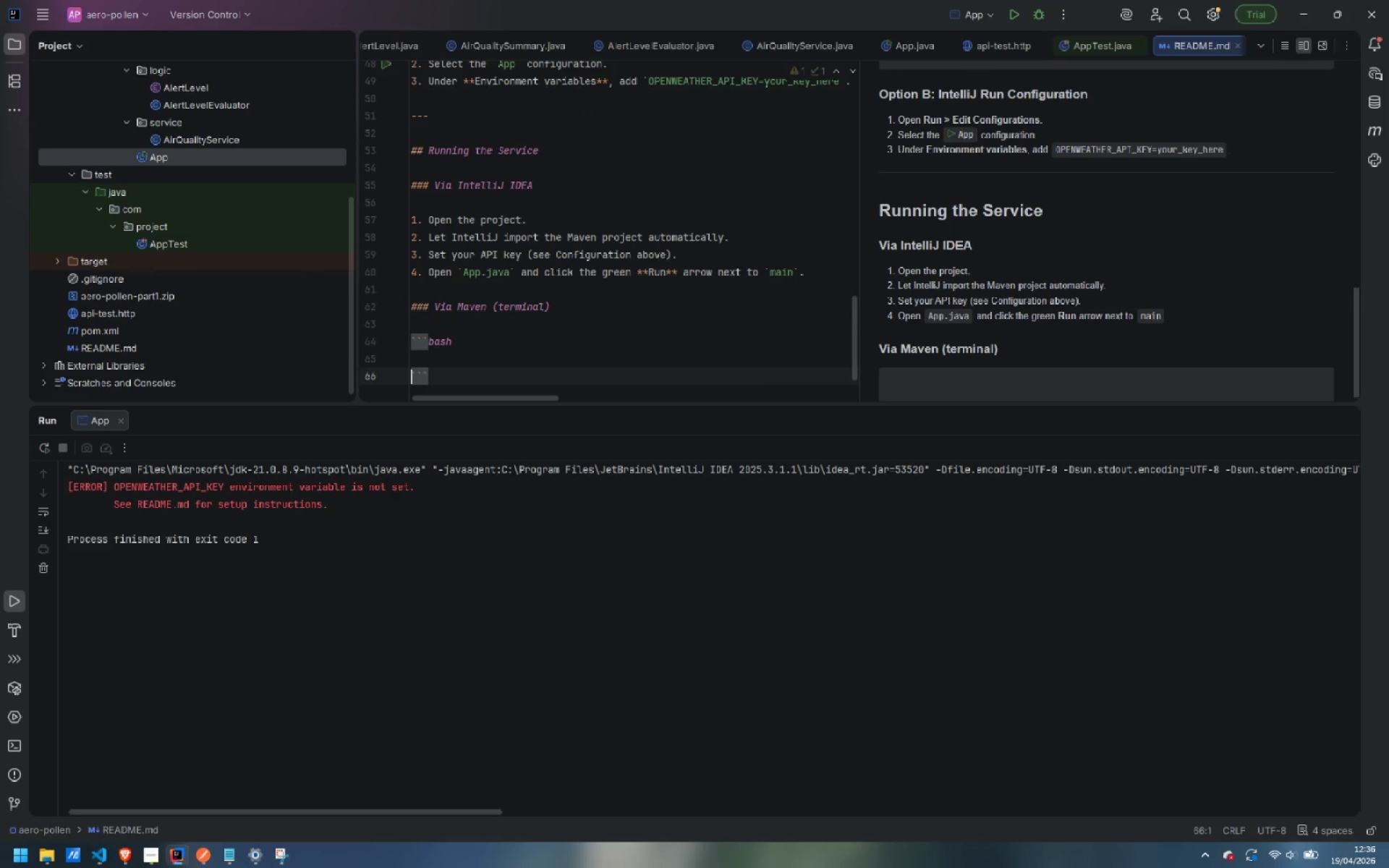 
key(ArrowUp)
 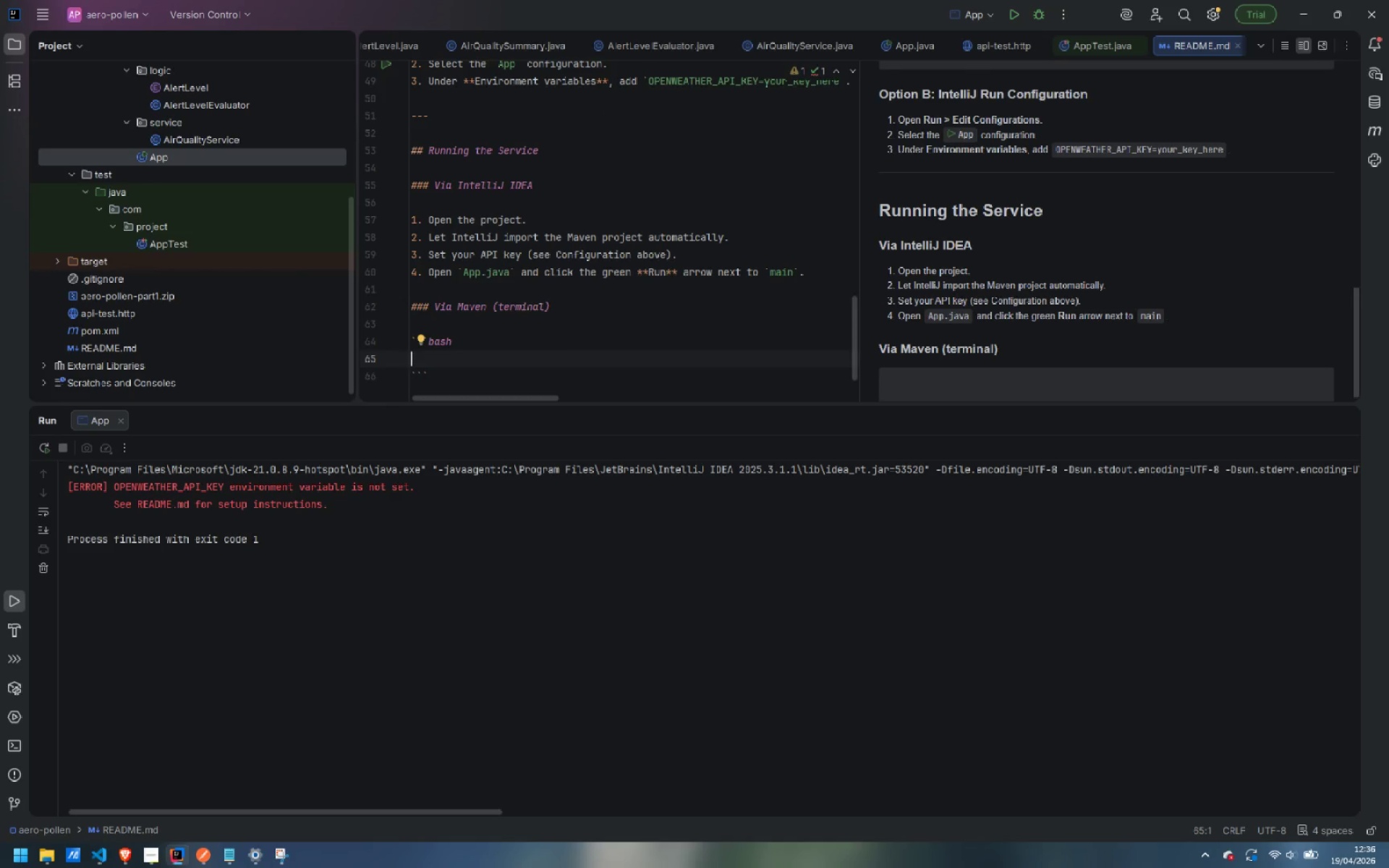 
type(mvn compo)
key(Backspace)
type(ile exec:java -Devex)
key(Backspace)
key(Backspace)
key(Backspace)
type(xec.mainclas)
key(Backspace)
key(Backspace)
key(Backspace)
key(Backspace)
type(Class="com.project.App)
 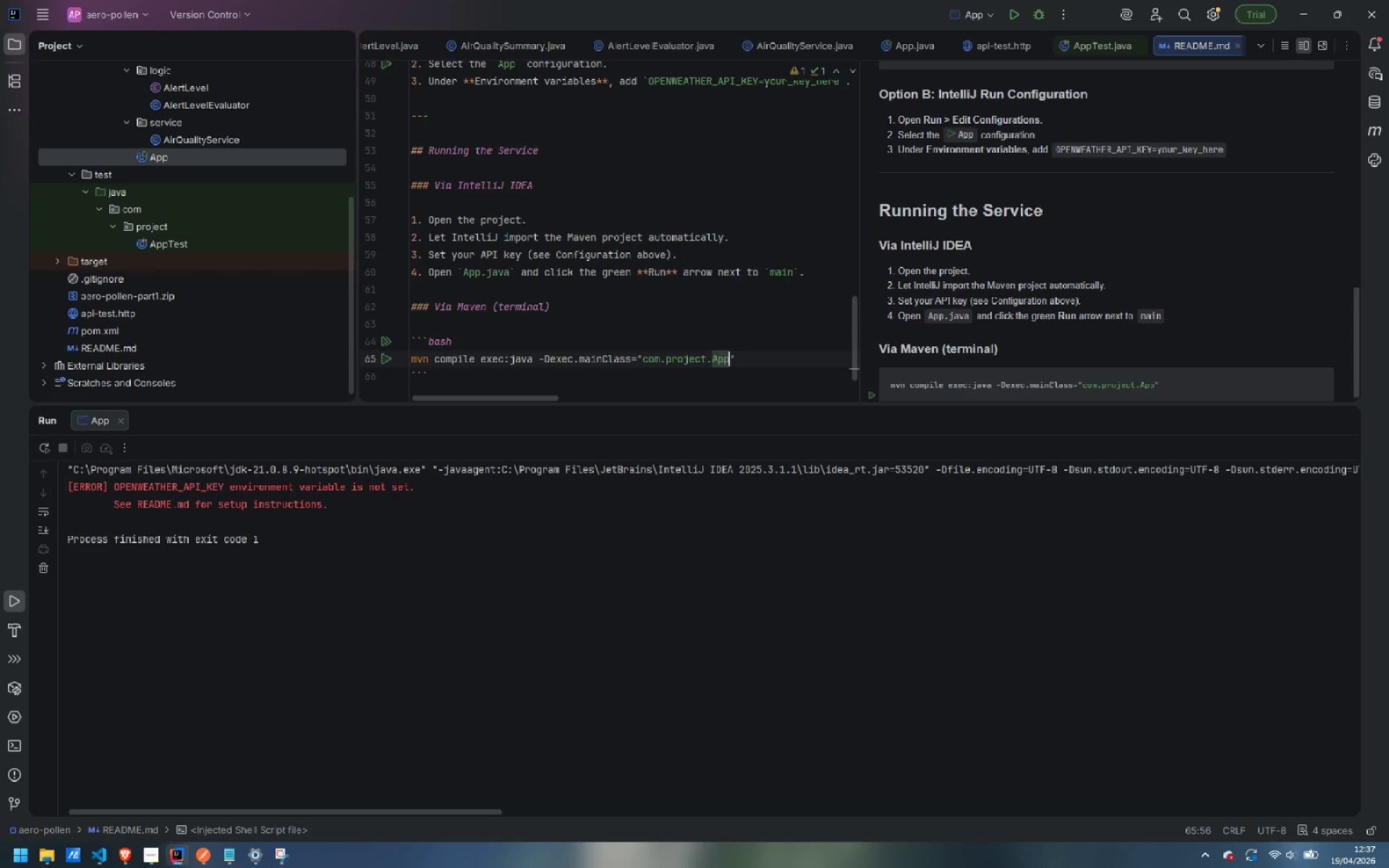 
key(ArrowRight)
 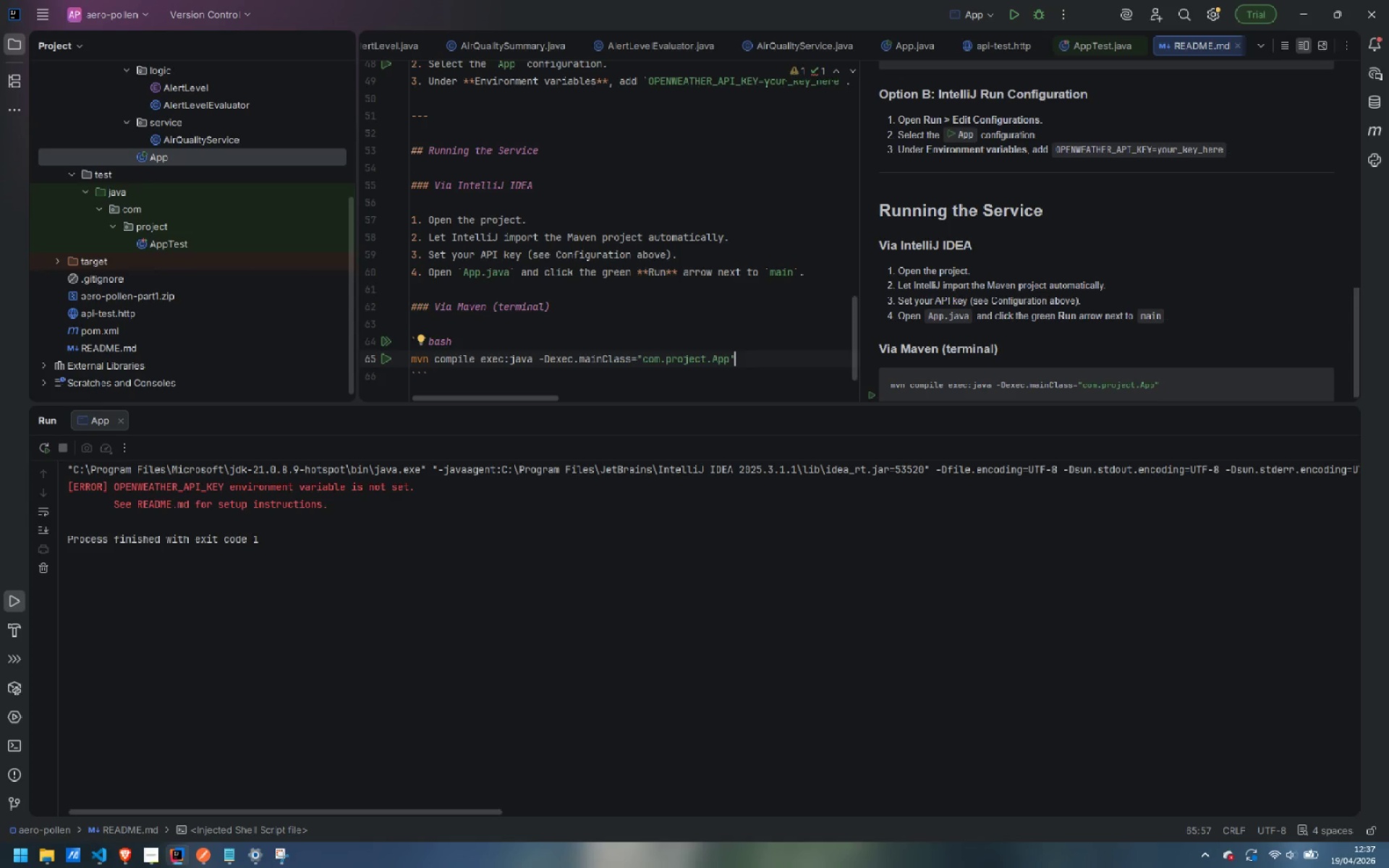 
key(ArrowDown)
 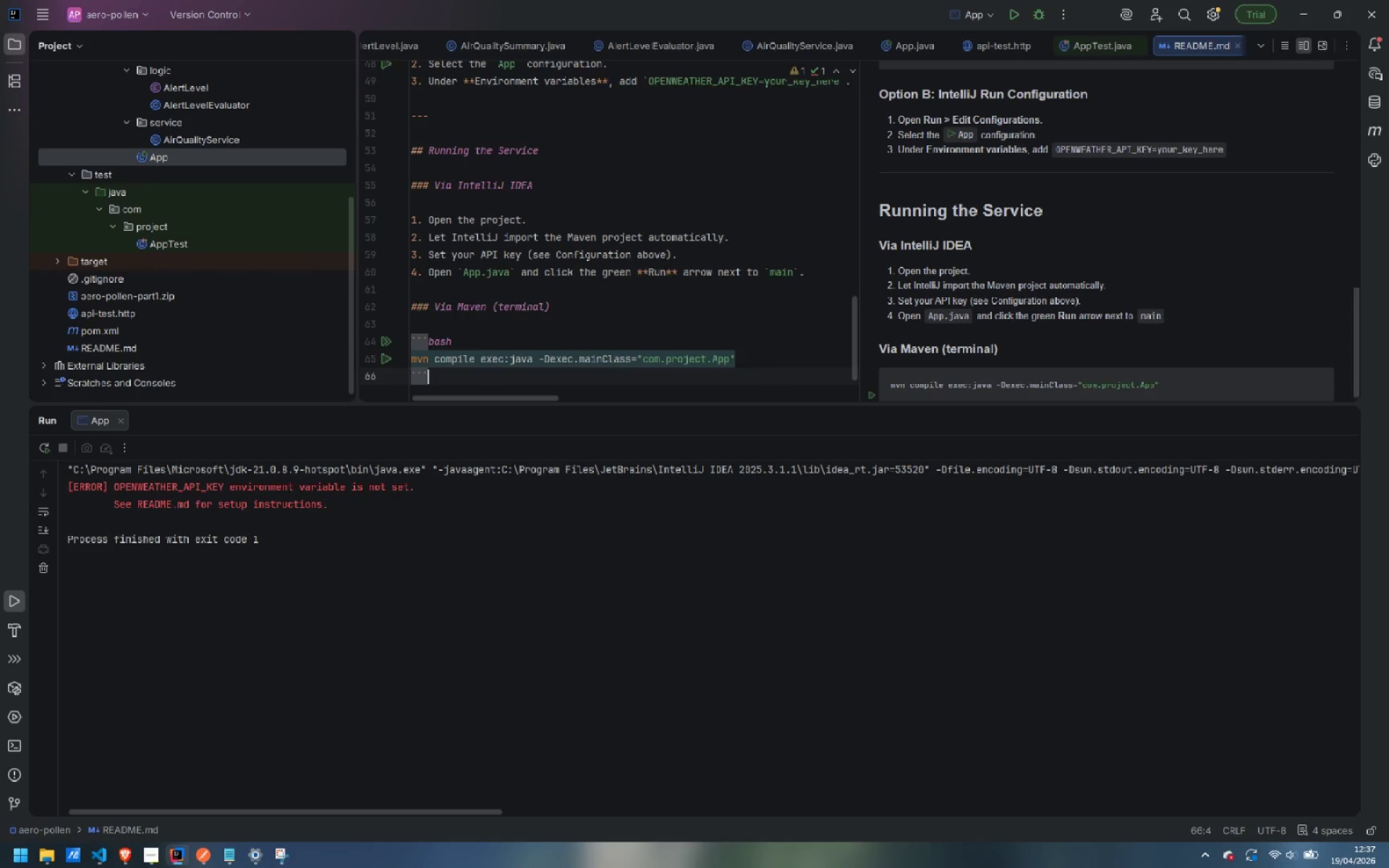 
key(Enter)
 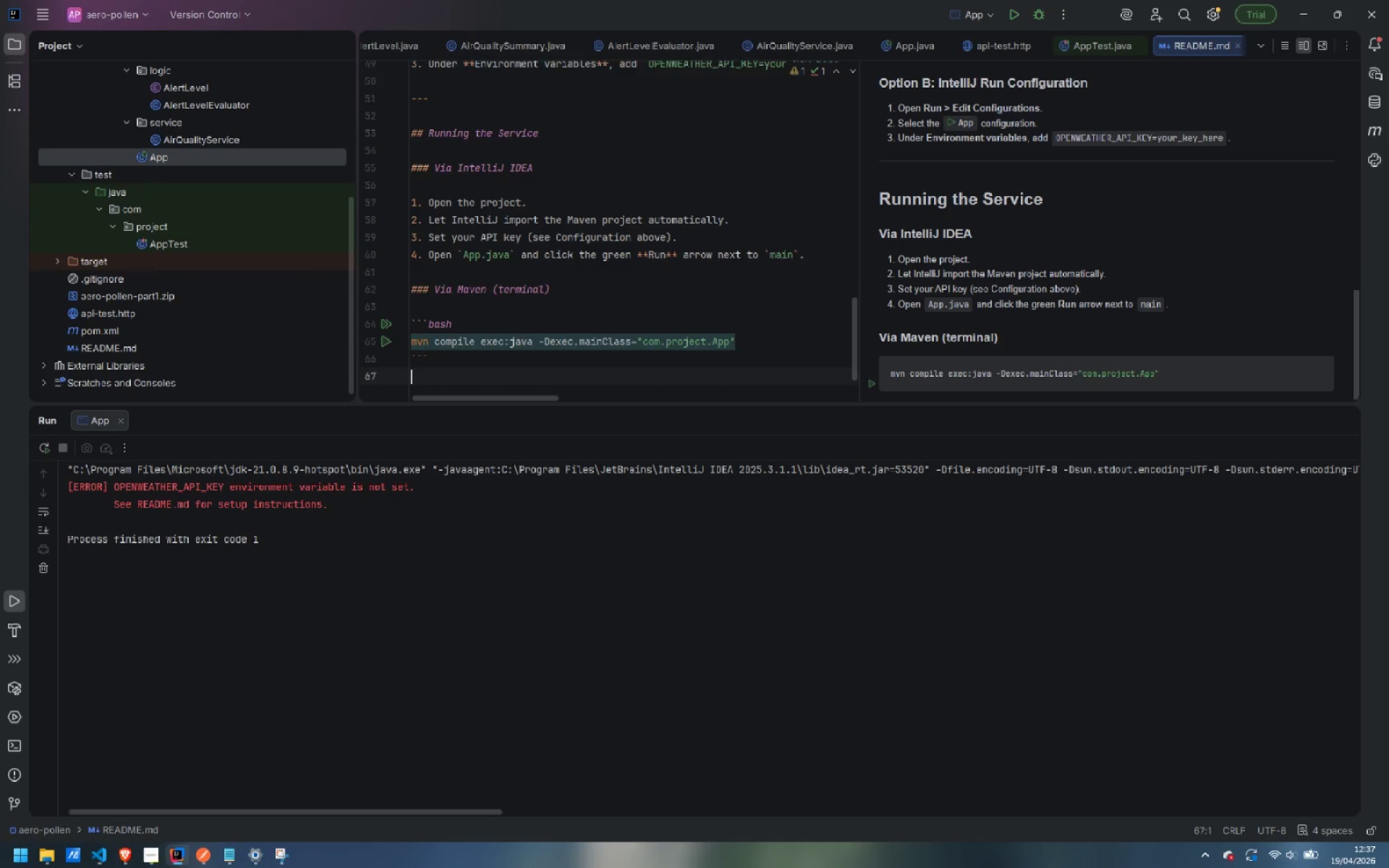 
key(Enter)
 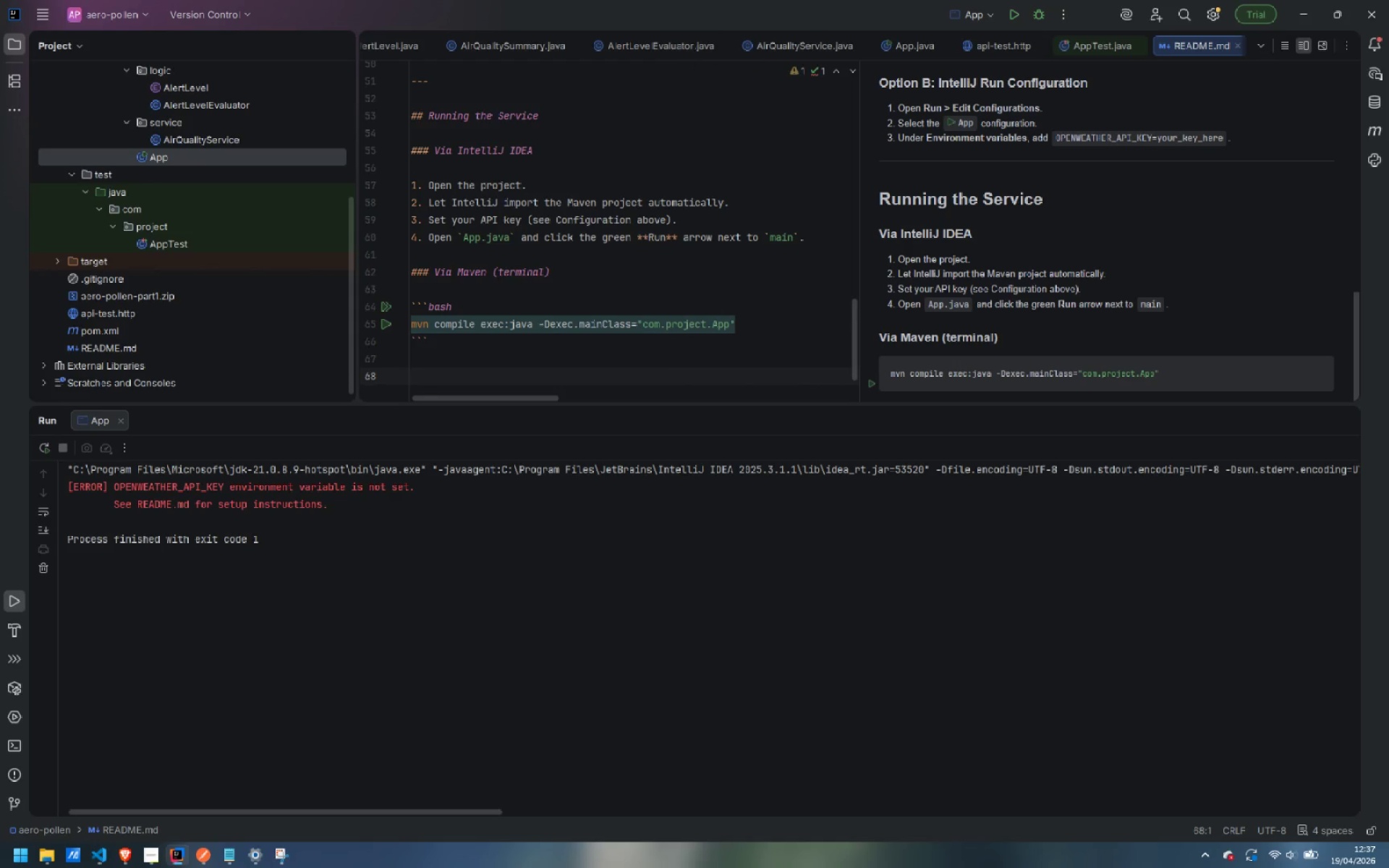 
type(### Via packaged JAR)
 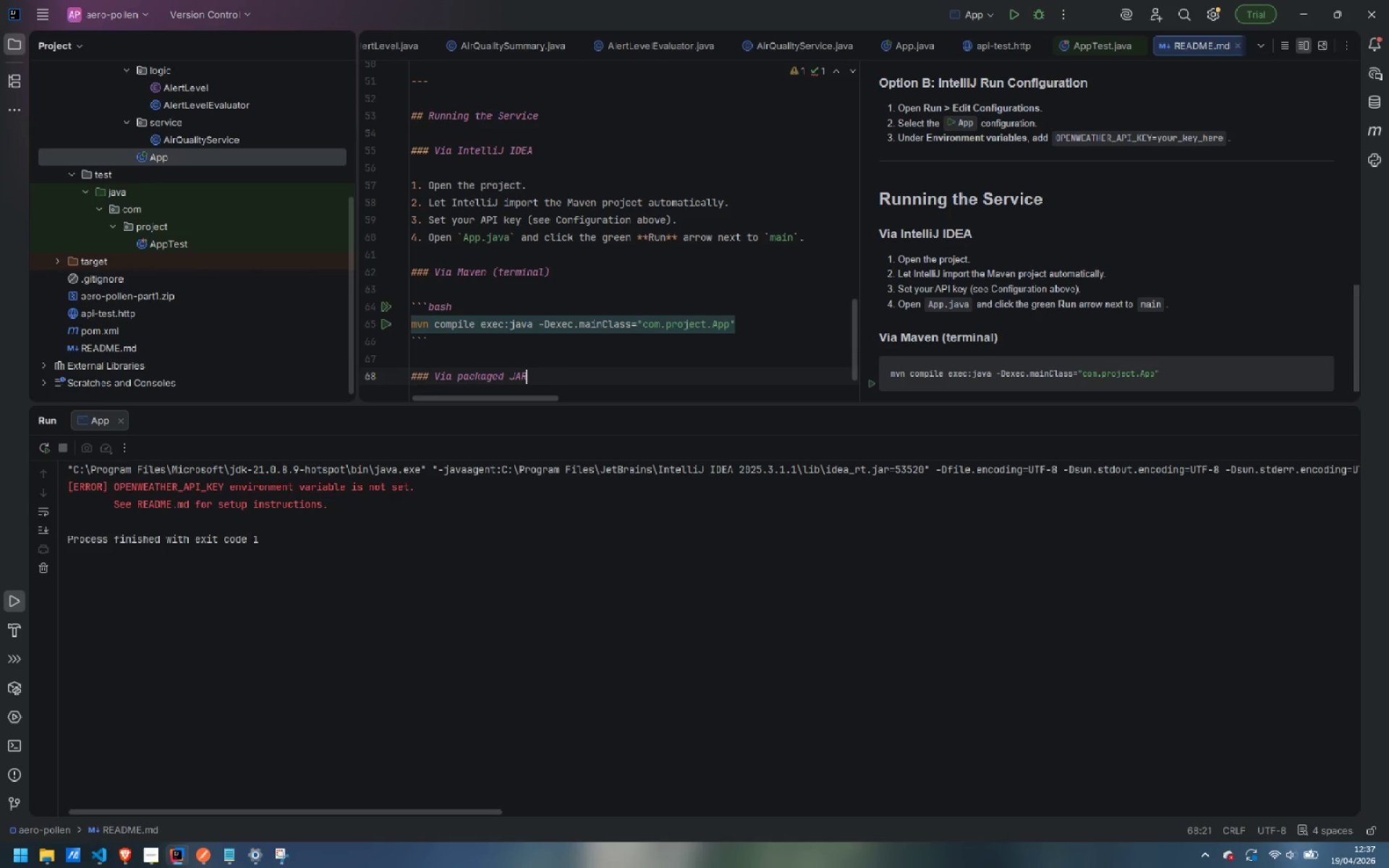 
key(Enter)
 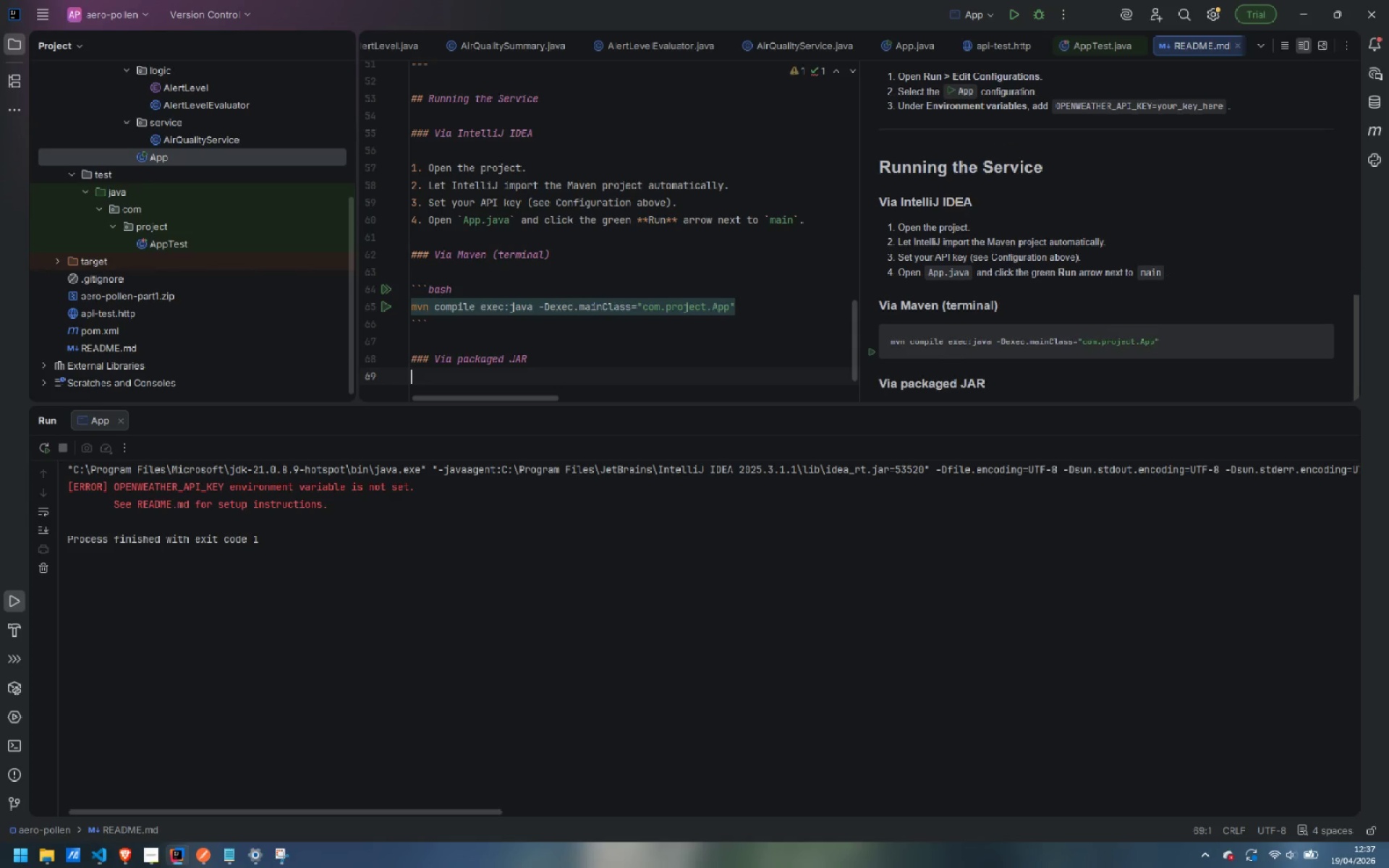 
key(Enter)
 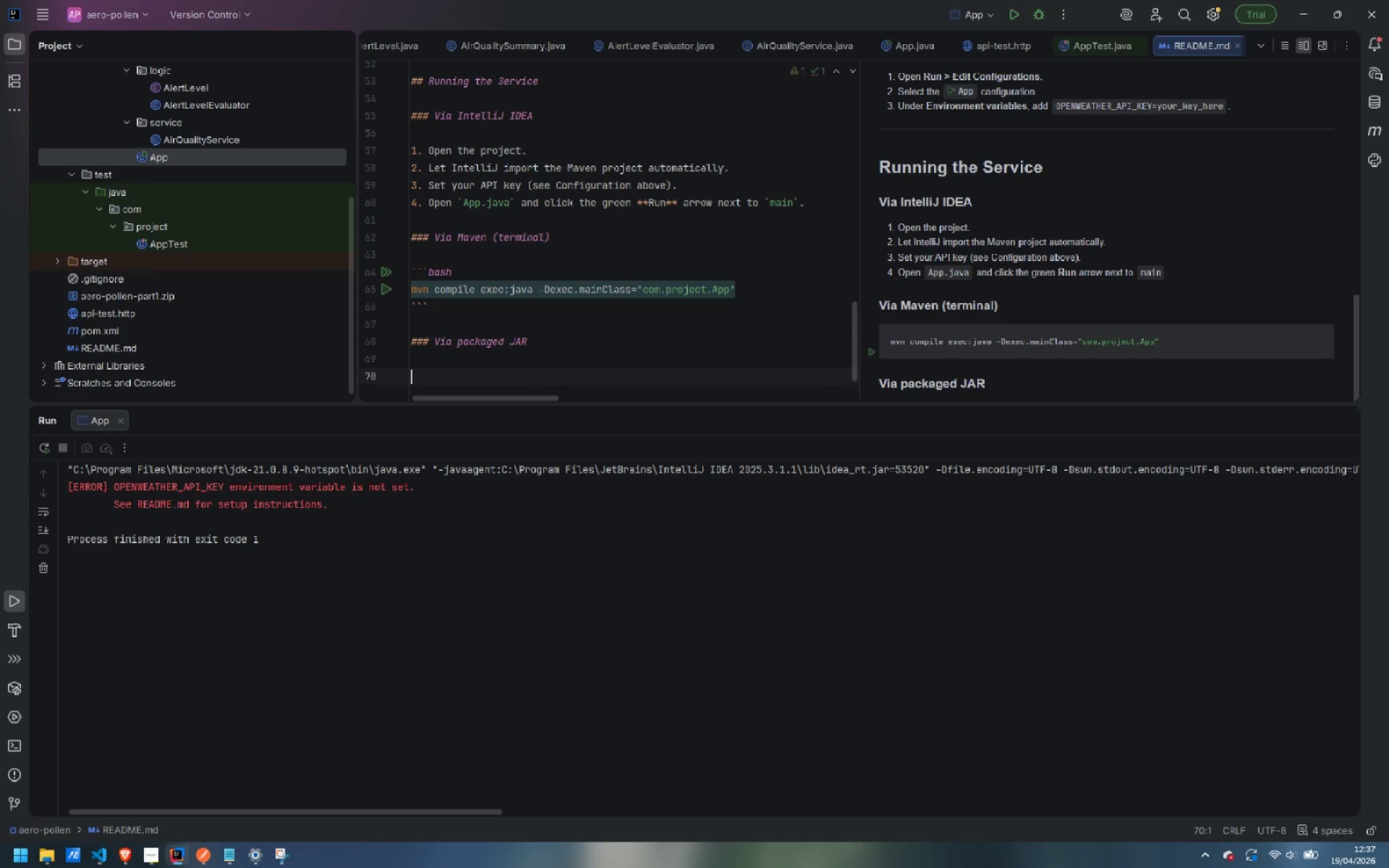 
type(```bash)
 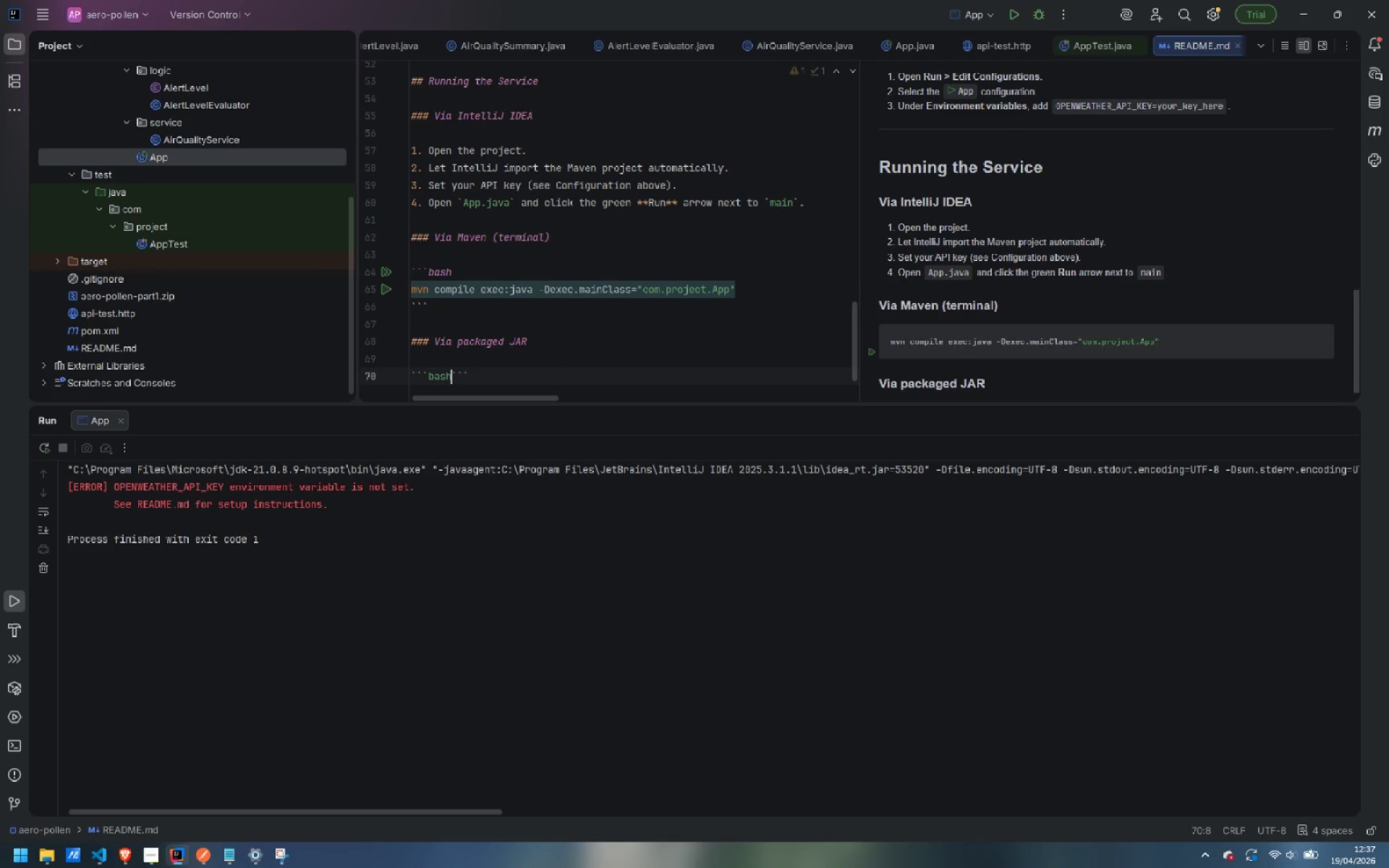 
key(Enter)
 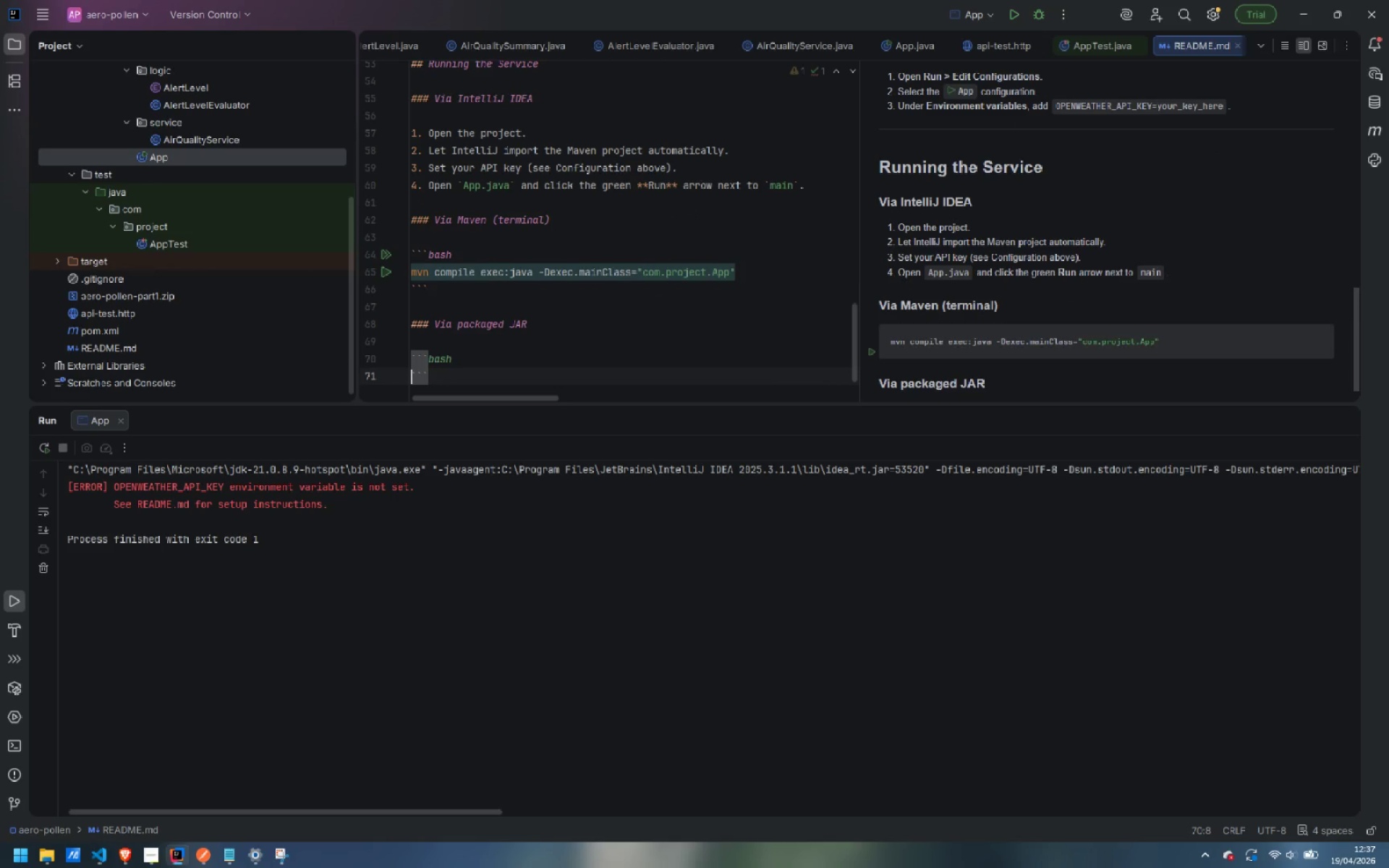 
key(Enter)
 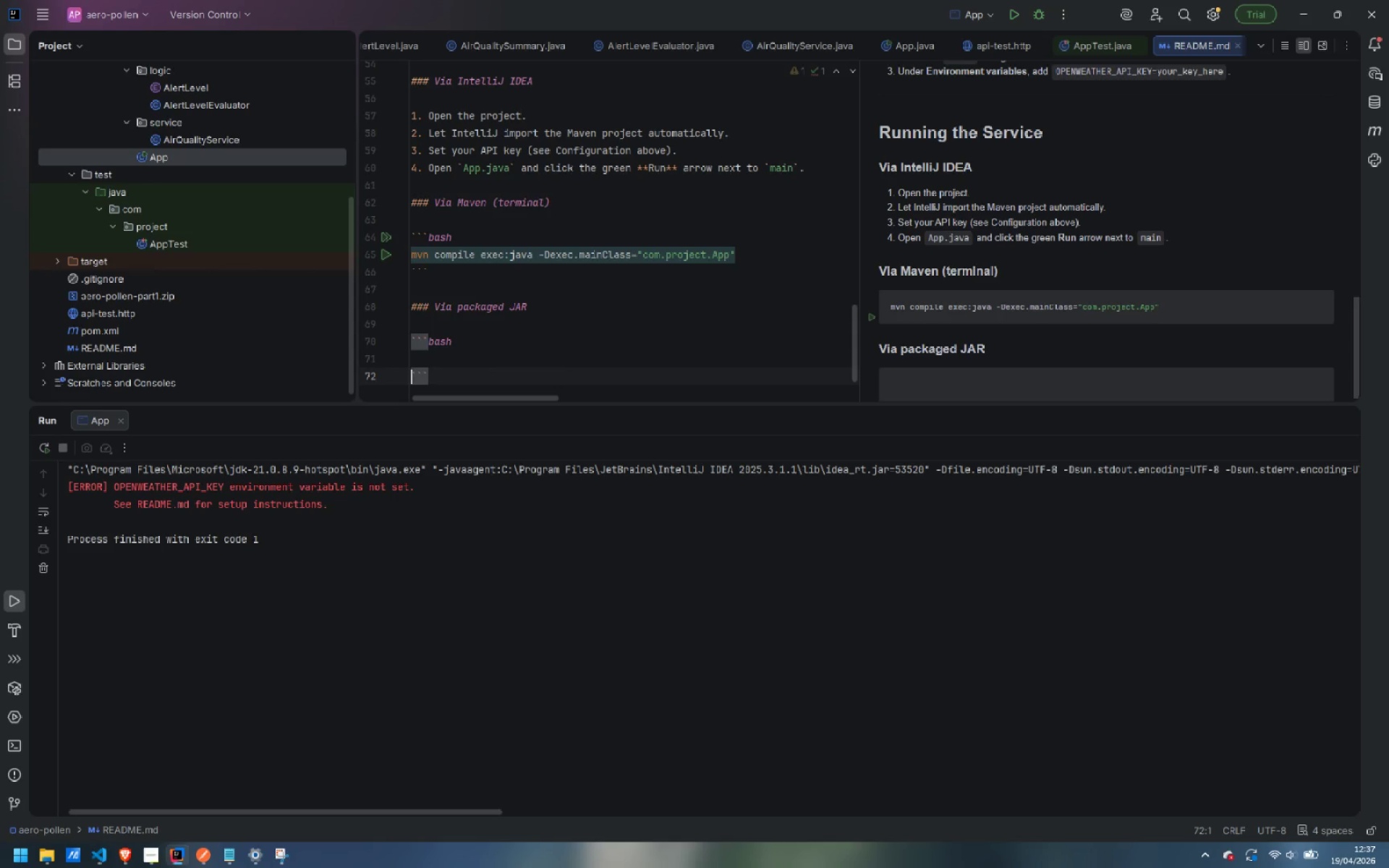 
key(ArrowUp)
 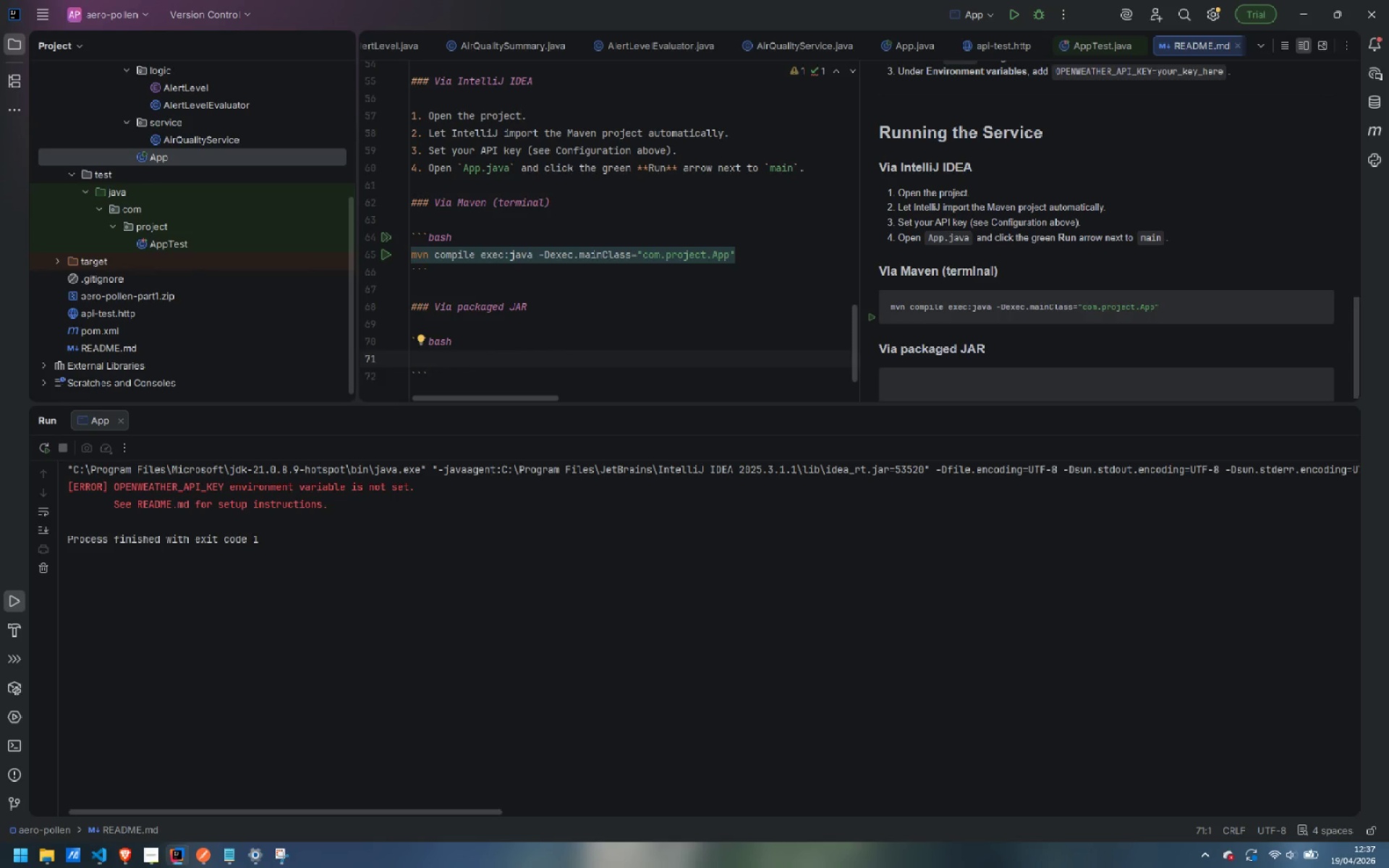 
type(mvn package)
 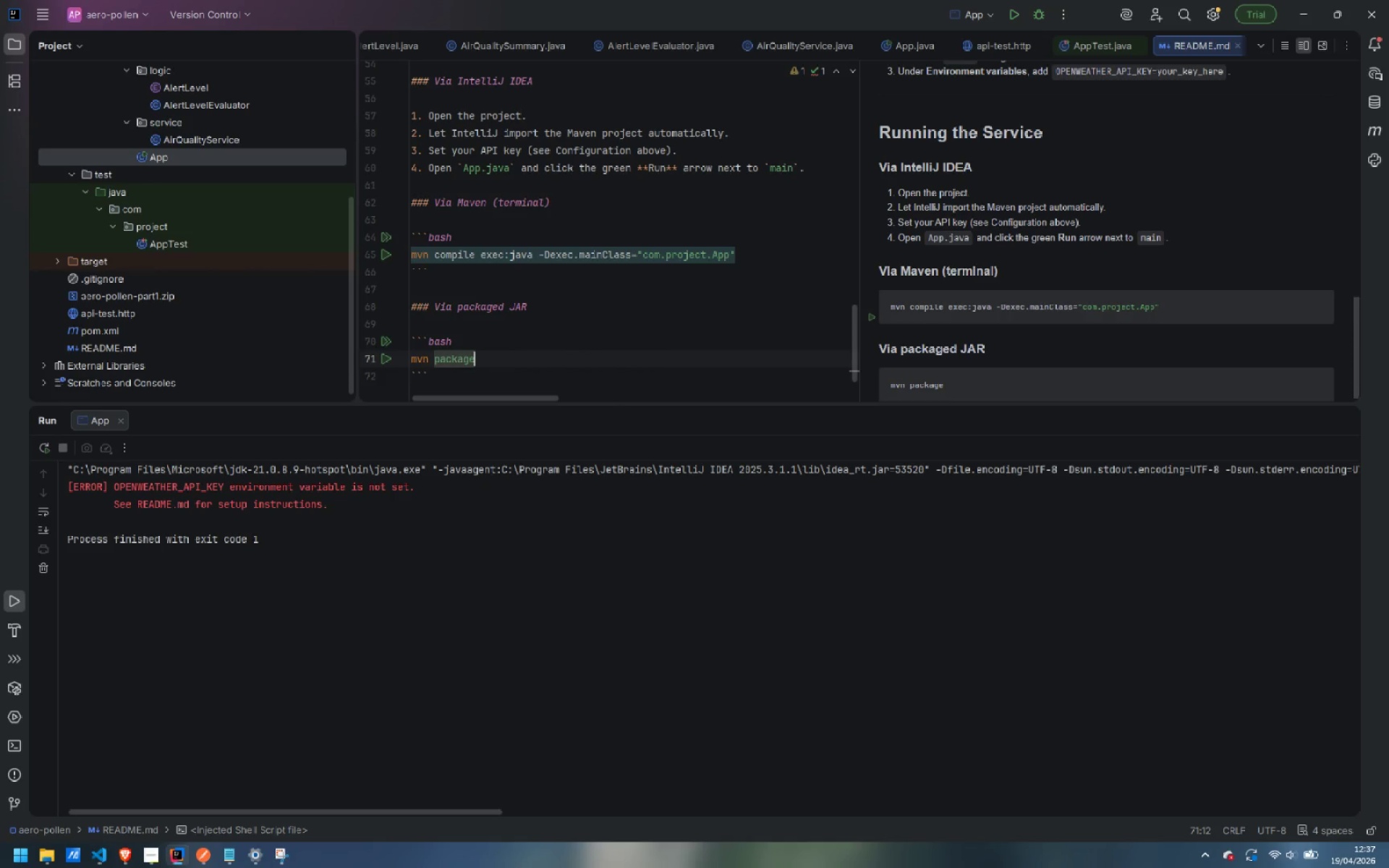 
key(Enter)
 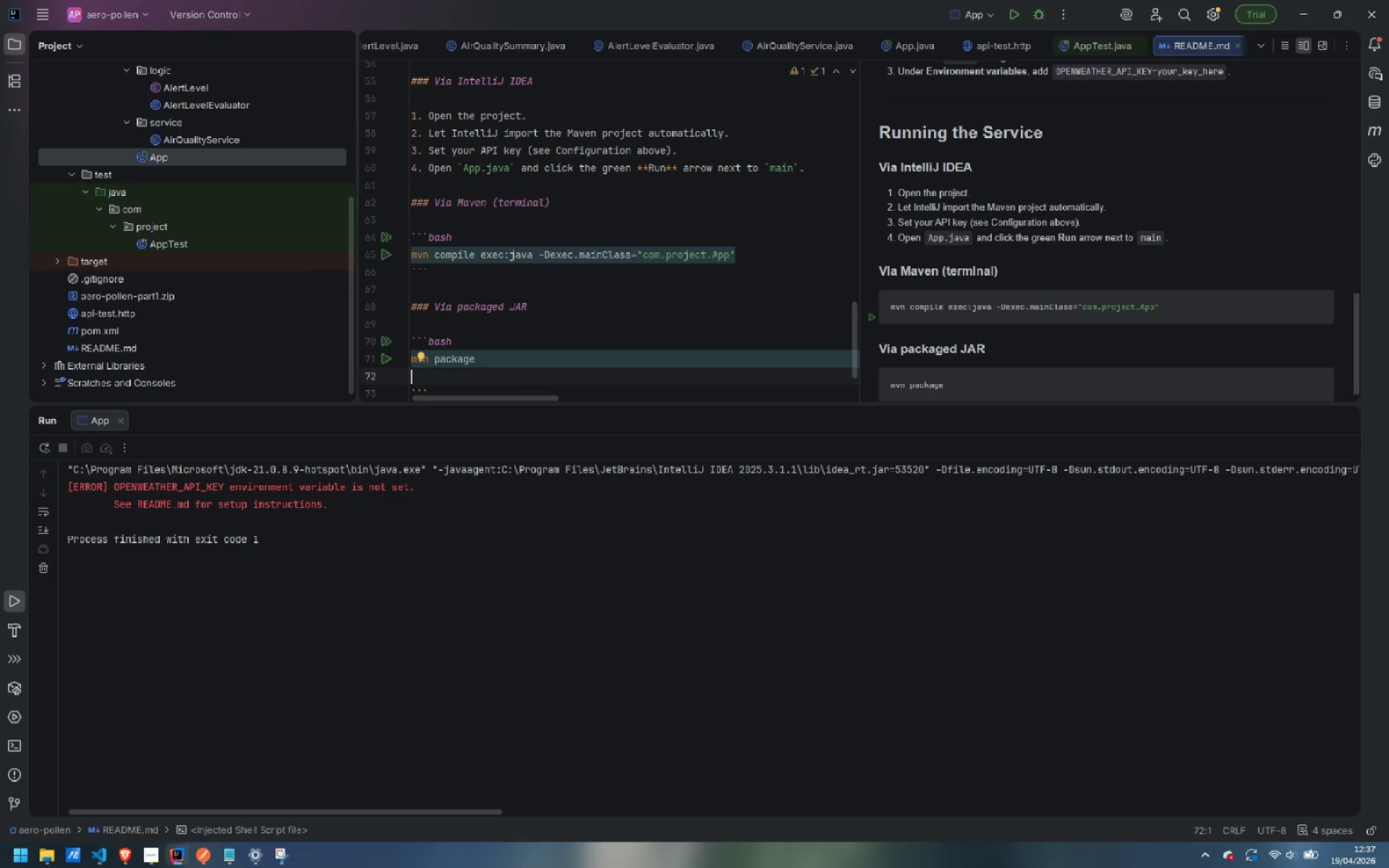 
type(java -jar target/)
 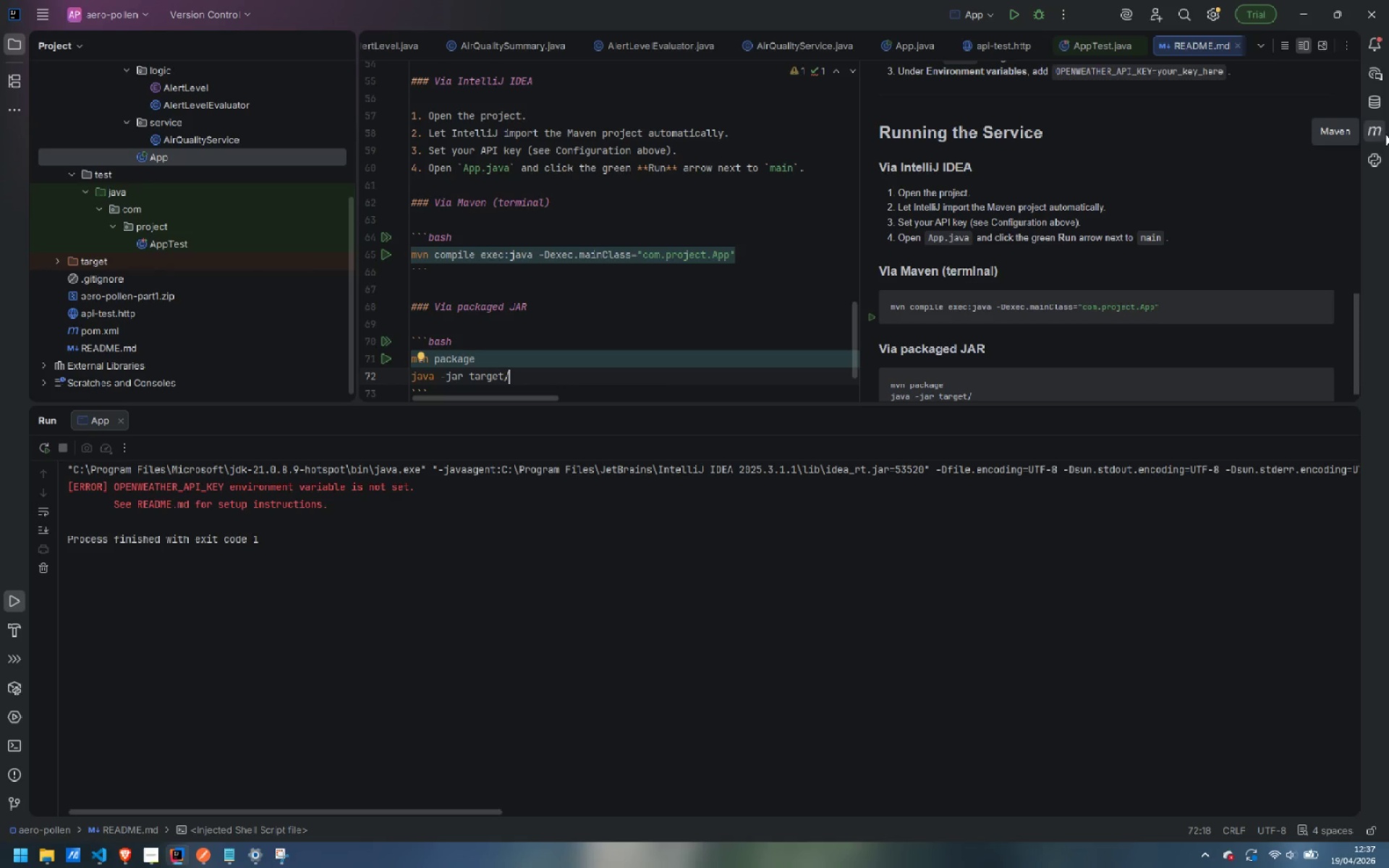 
left_click([1371, 129])
 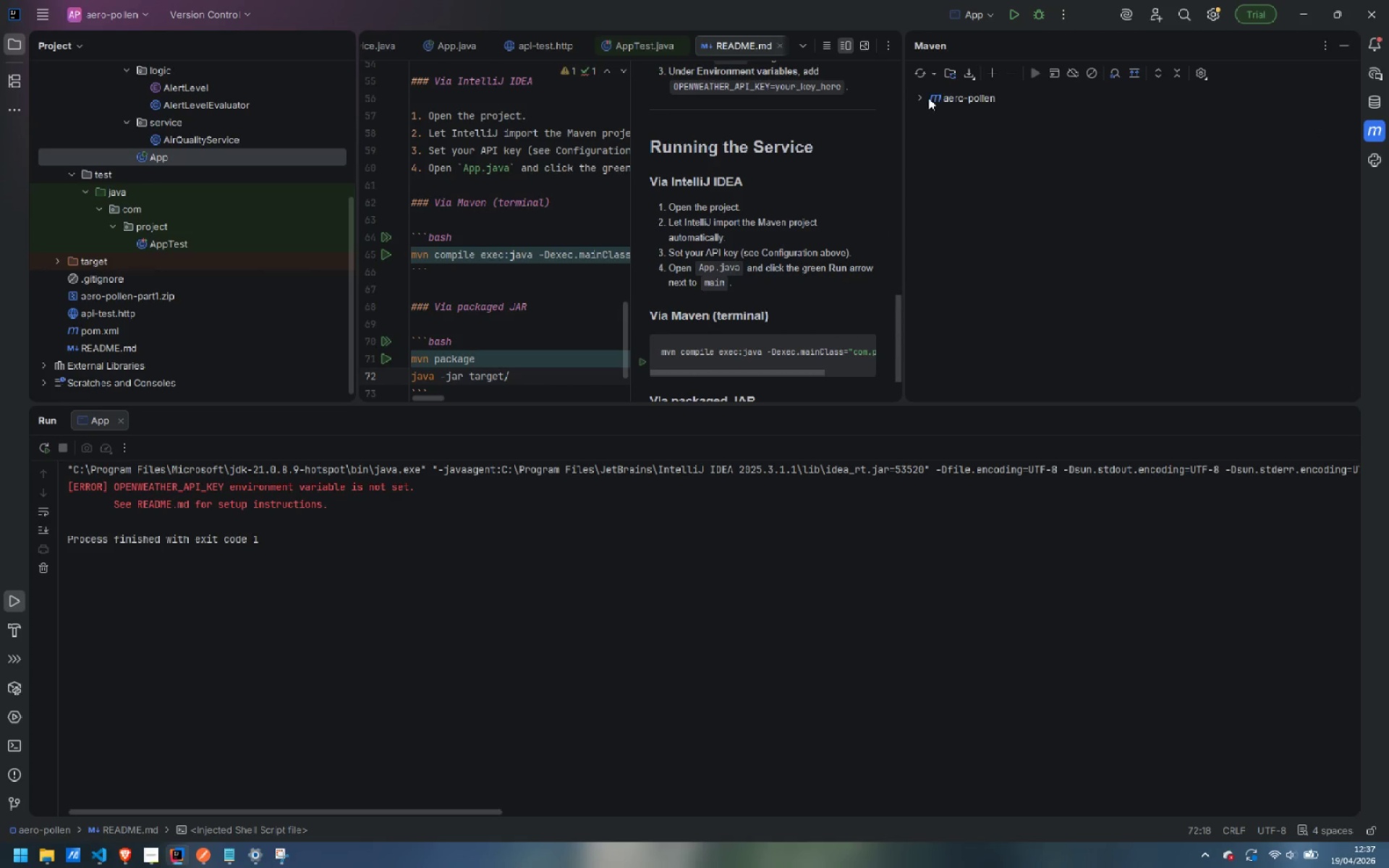 
left_click([920, 95])
 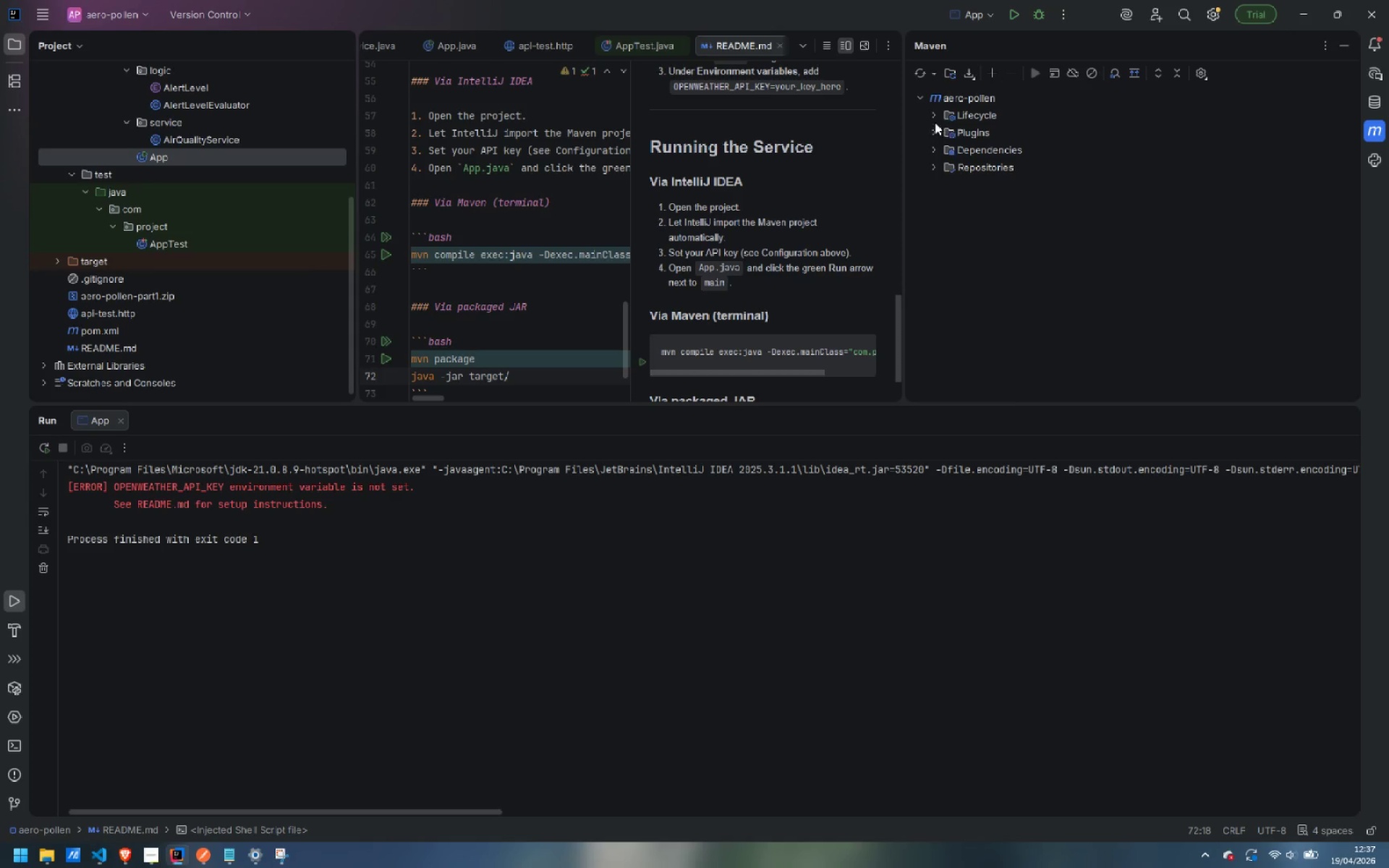 
left_click([935, 116])
 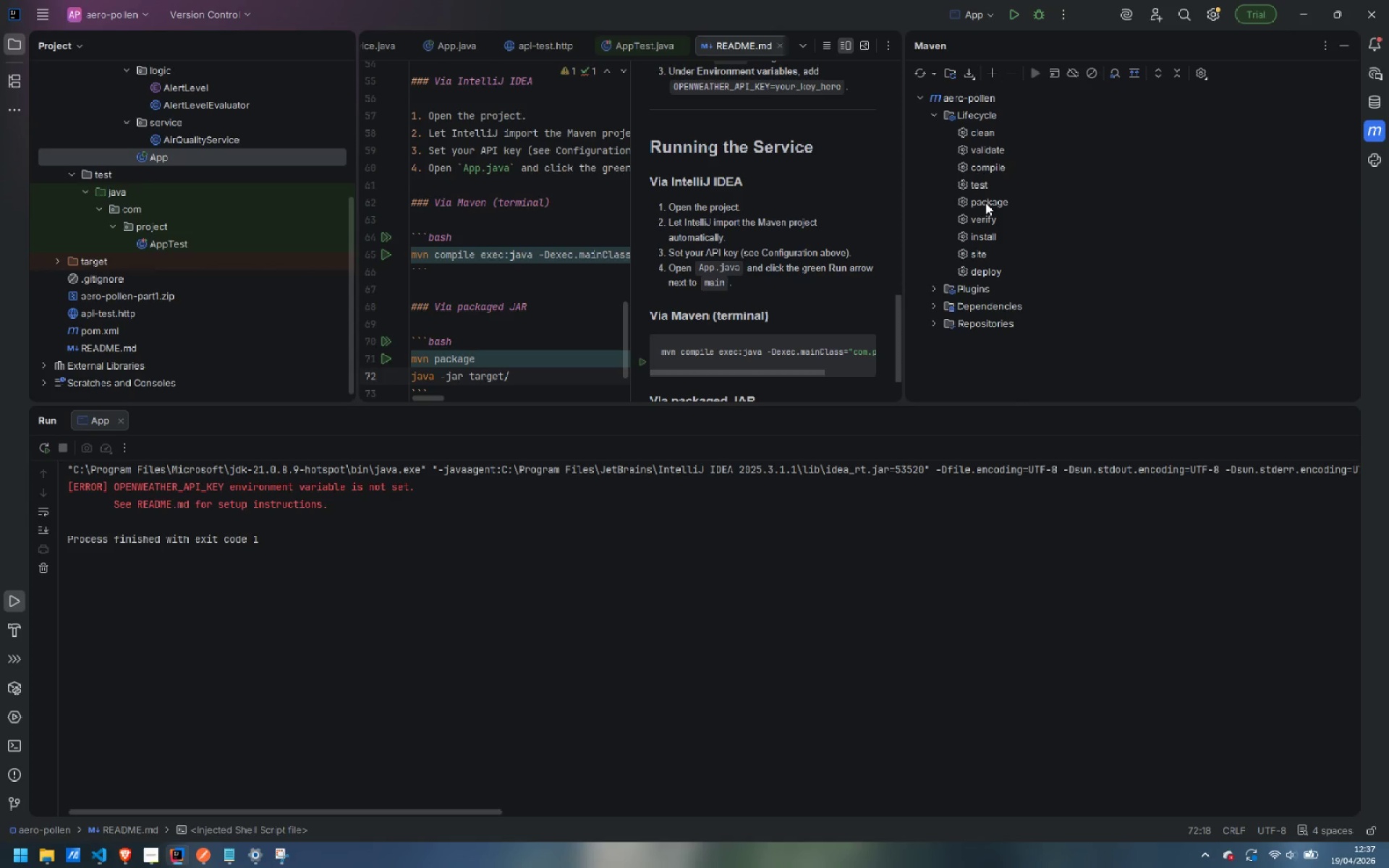 
double_click([985, 203])
 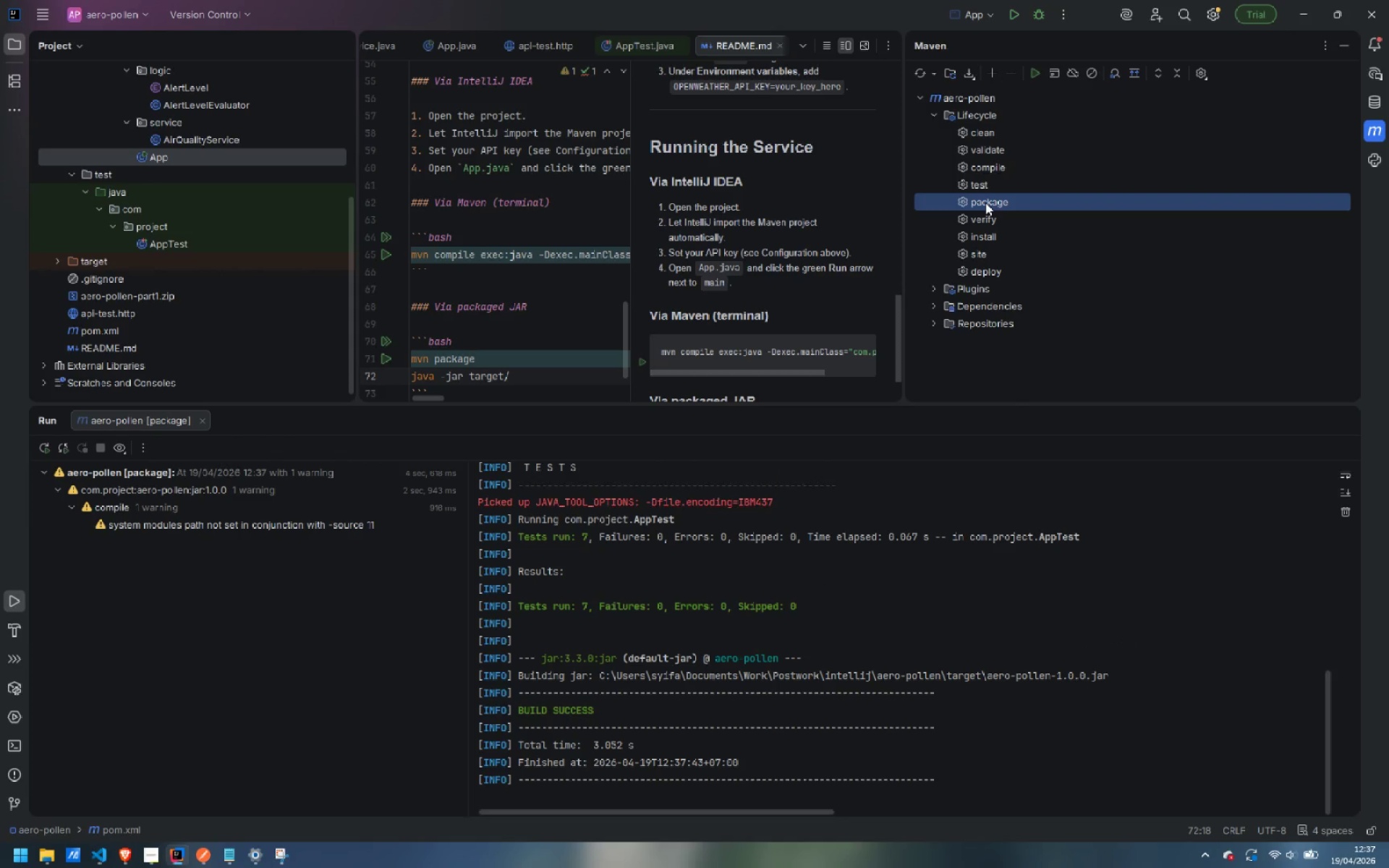 
wait(11.73)
 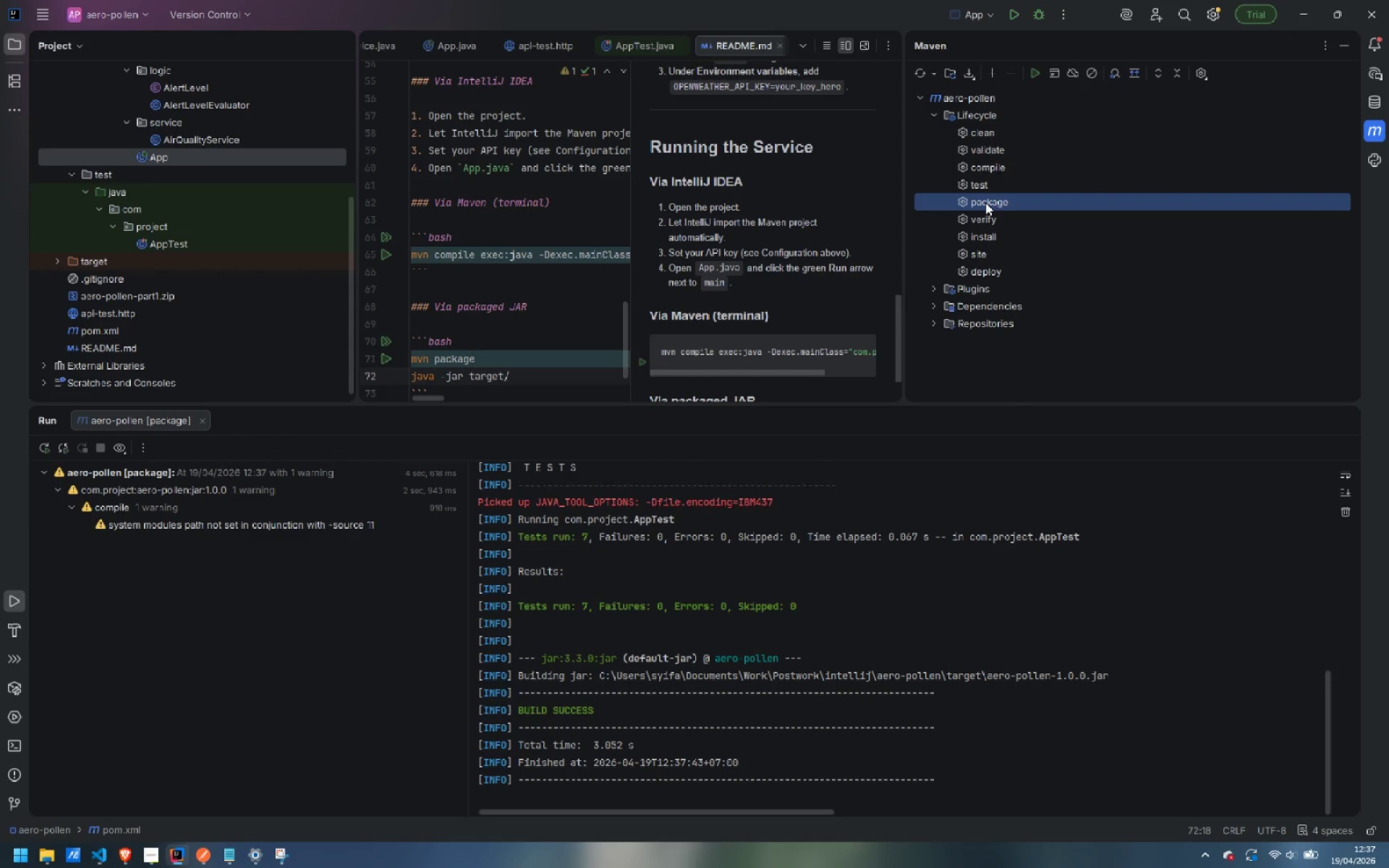 
scroll: coordinate [111, 286], scroll_direction: down, amount: 1.0
 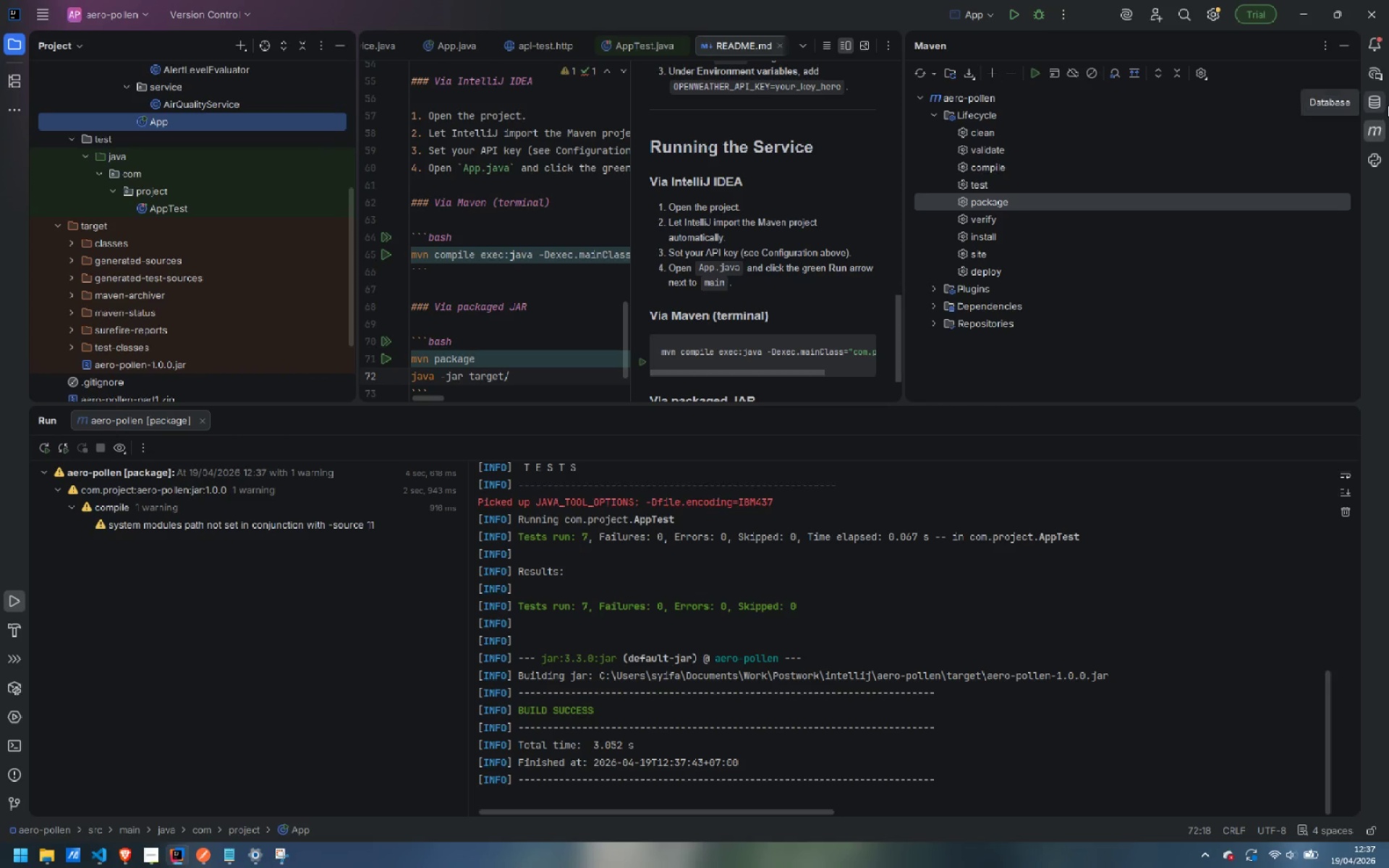 
left_click([1380, 132])
 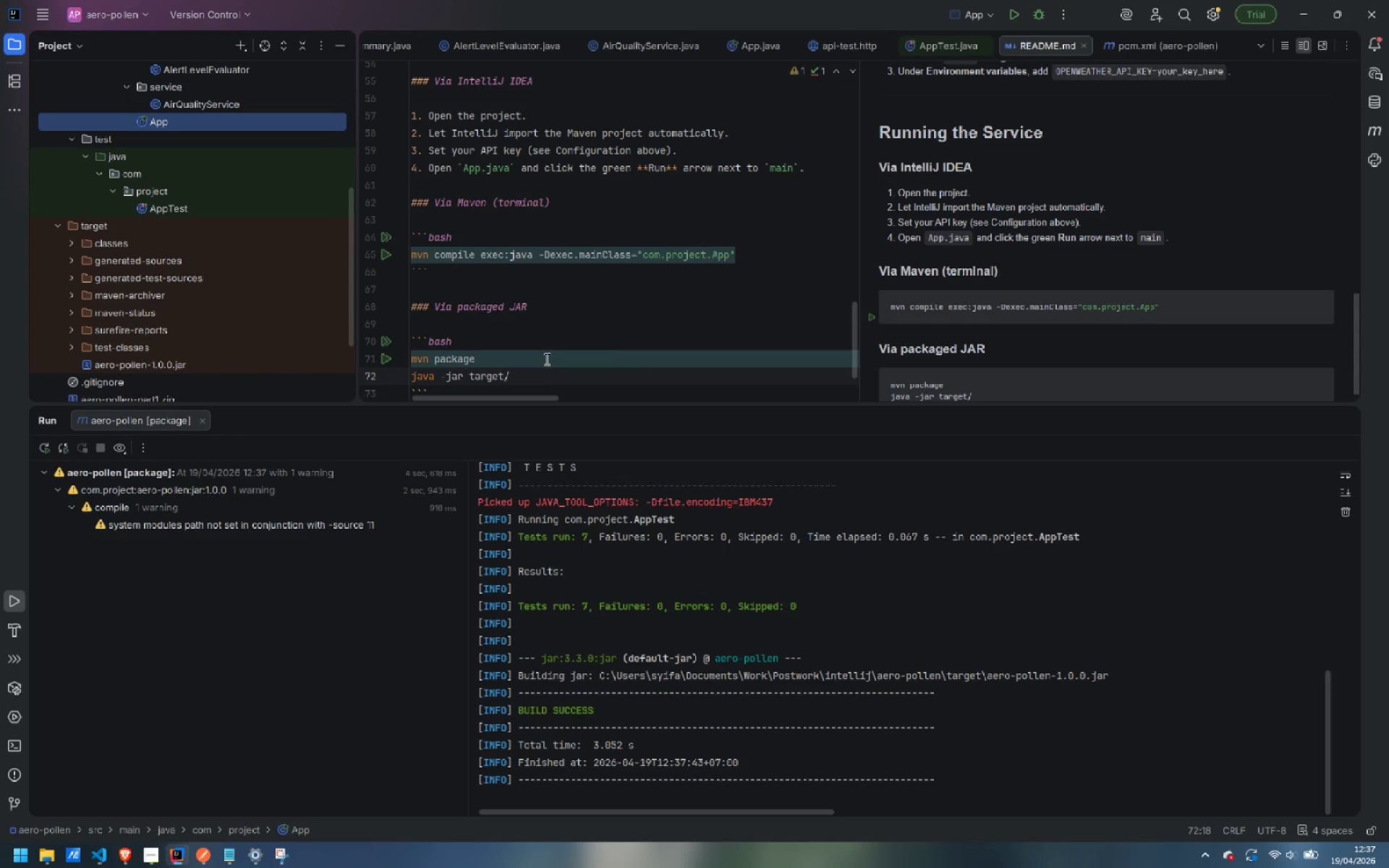 
left_click([546, 375])
 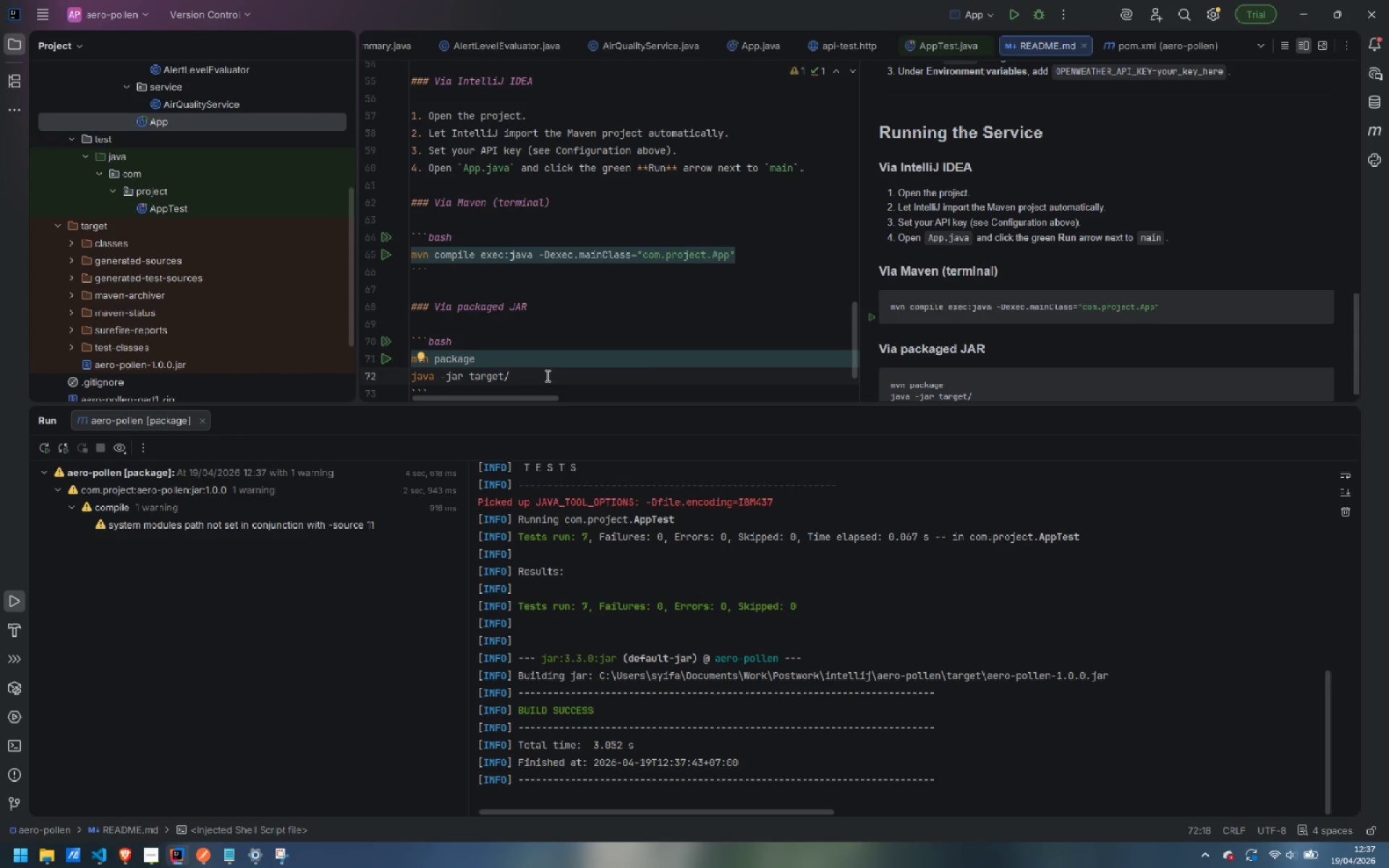 
type(aero-pollen-1.0.0.jar)
 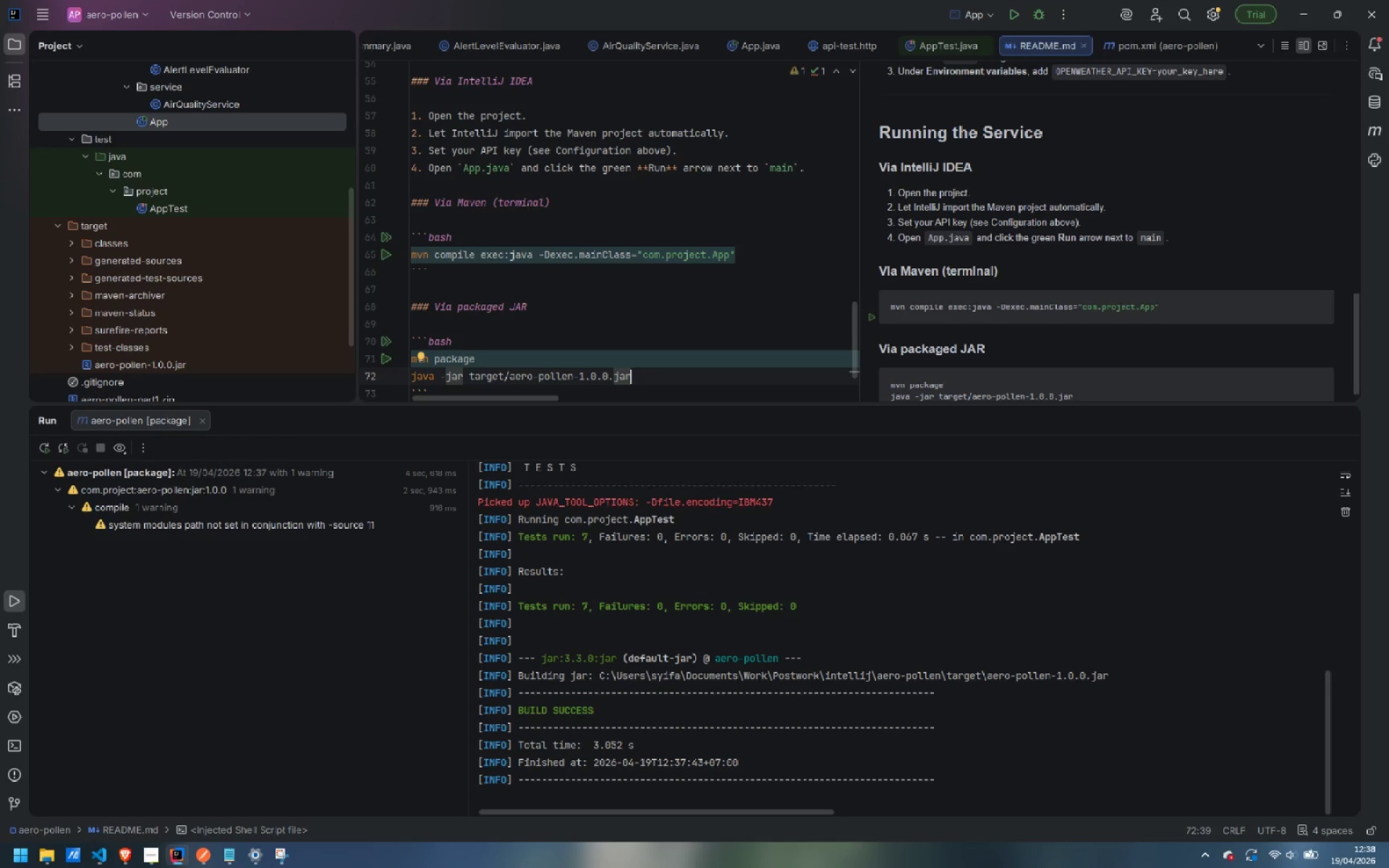 
key(ArrowDown)
 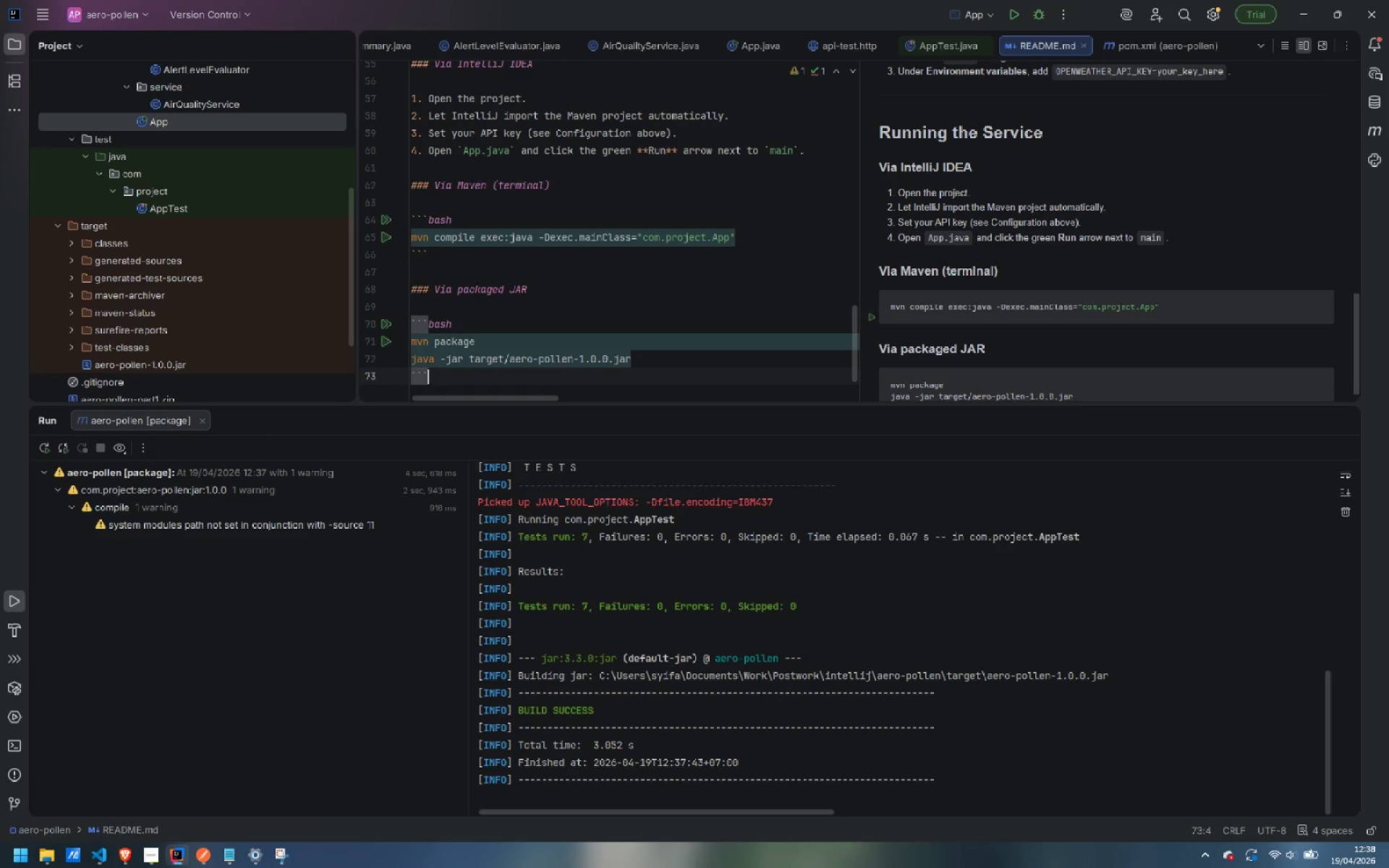 
key(Enter)
 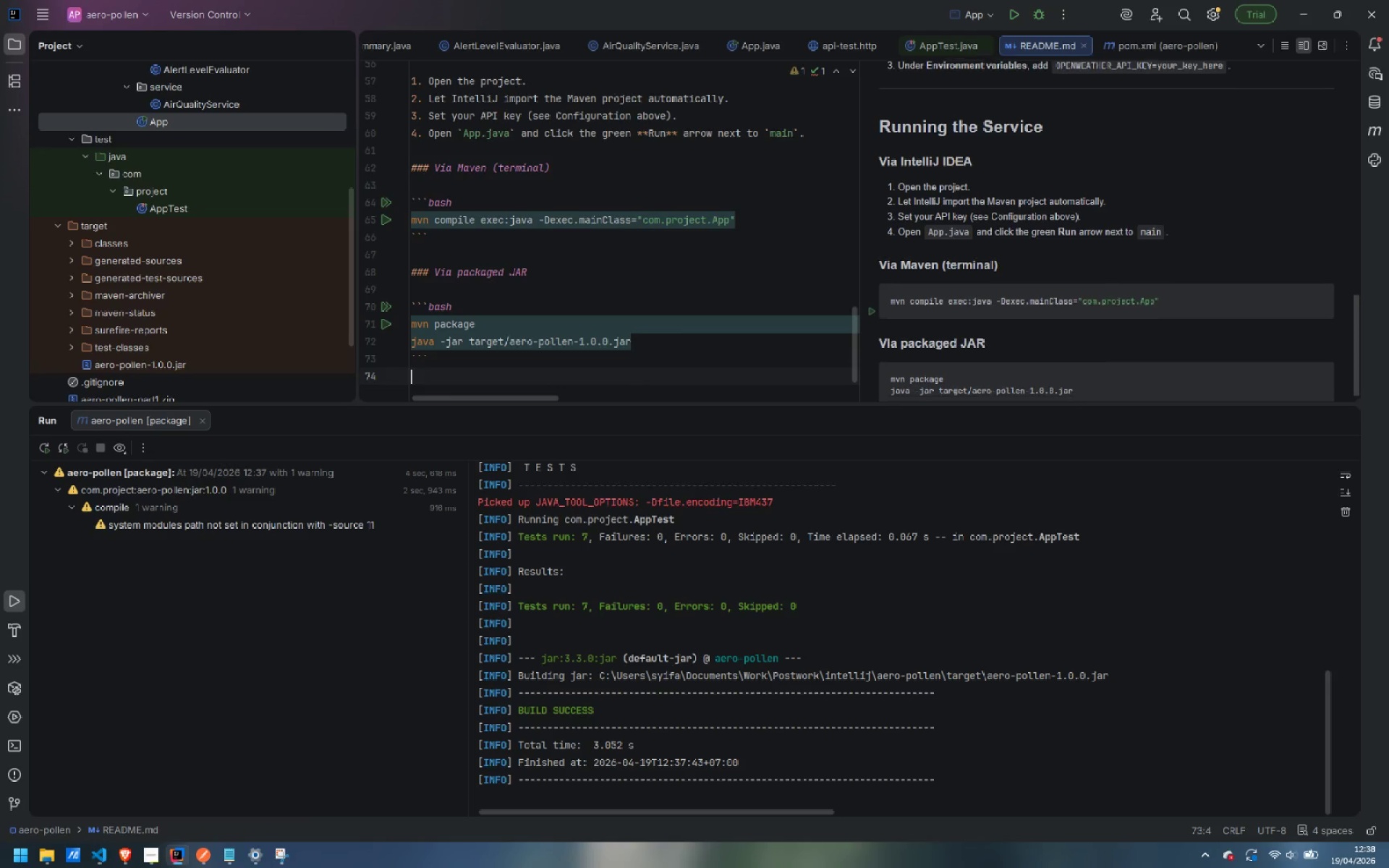 
key(Enter)
 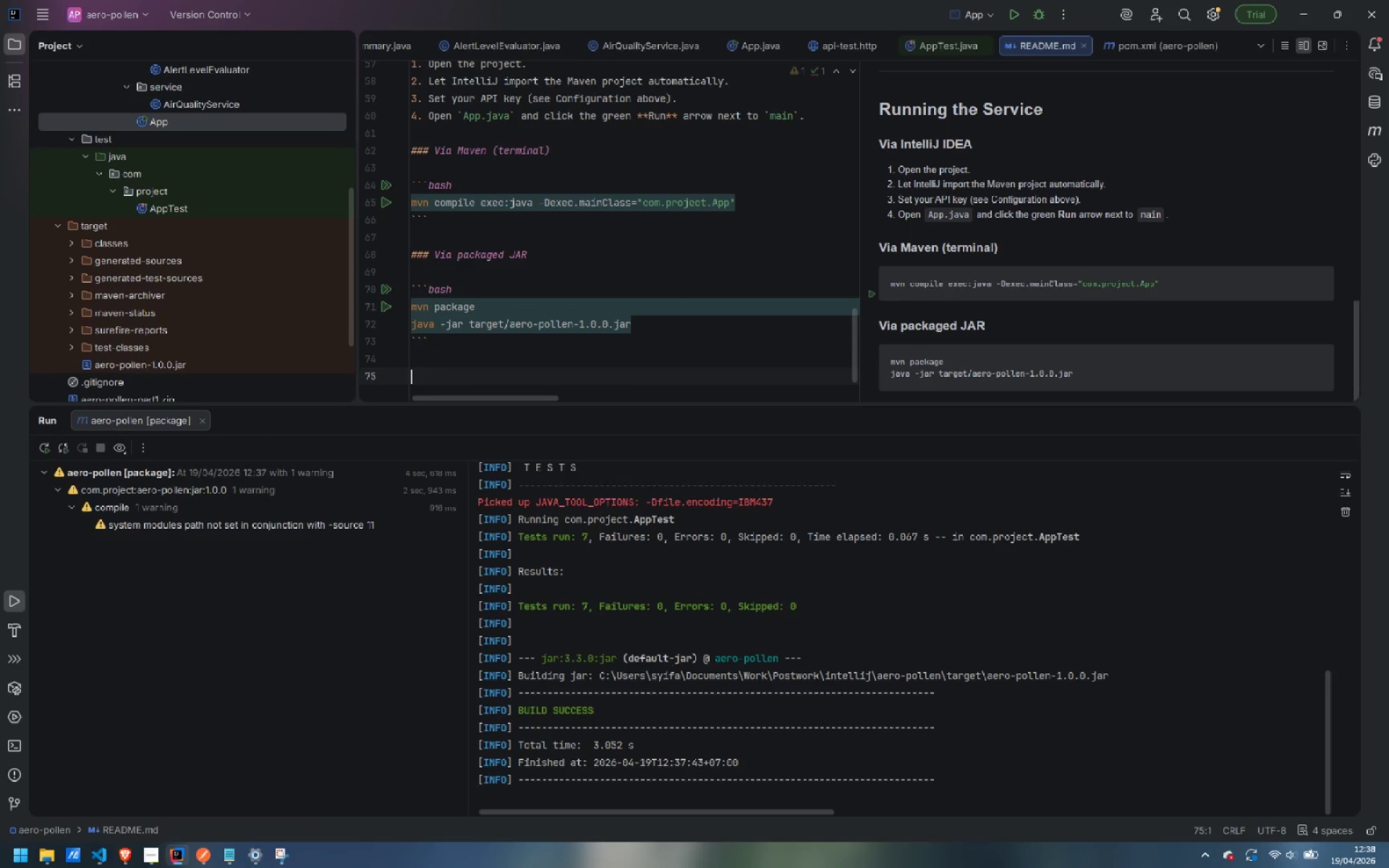 
key(Minus)
 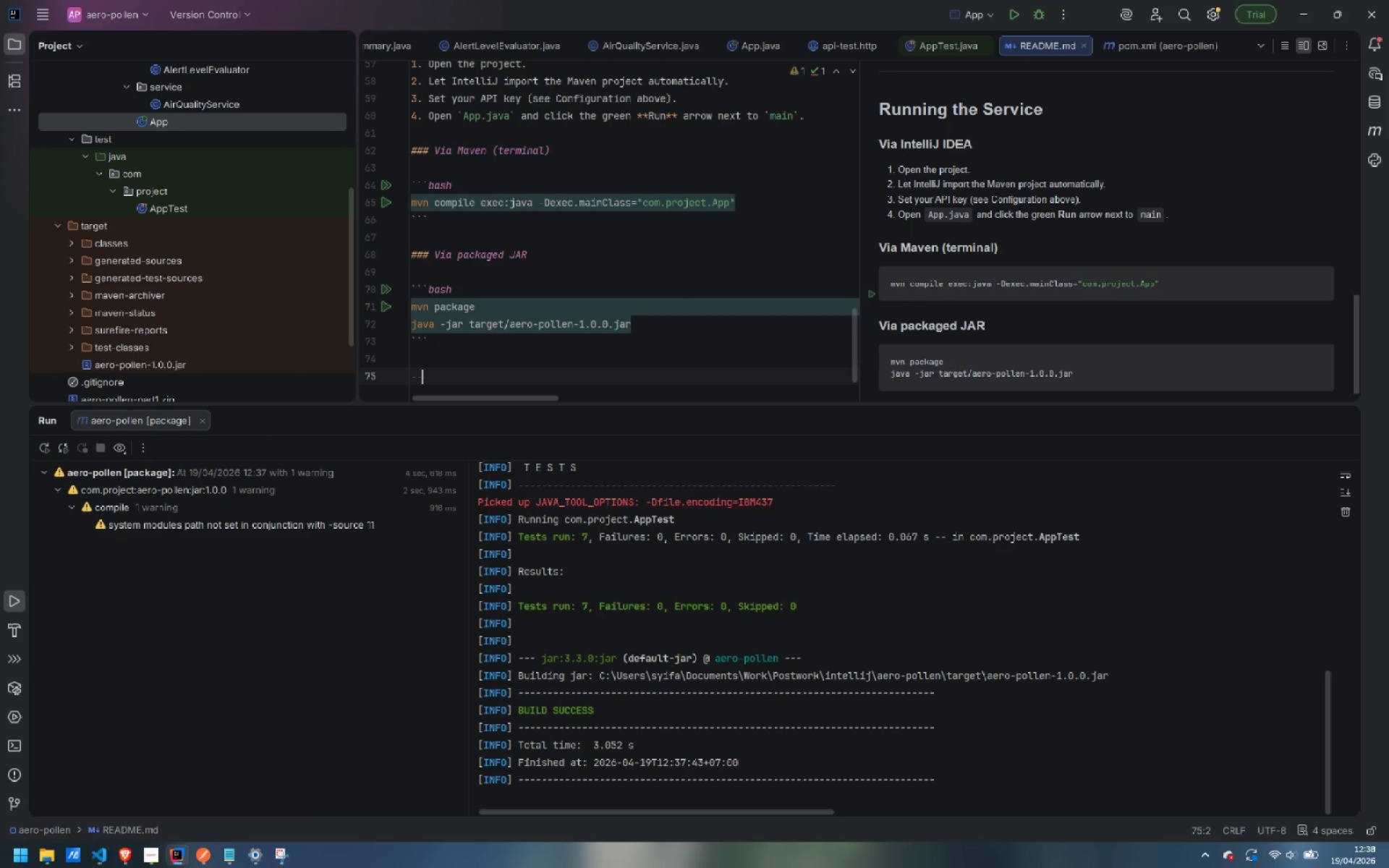 
key(Minus)
 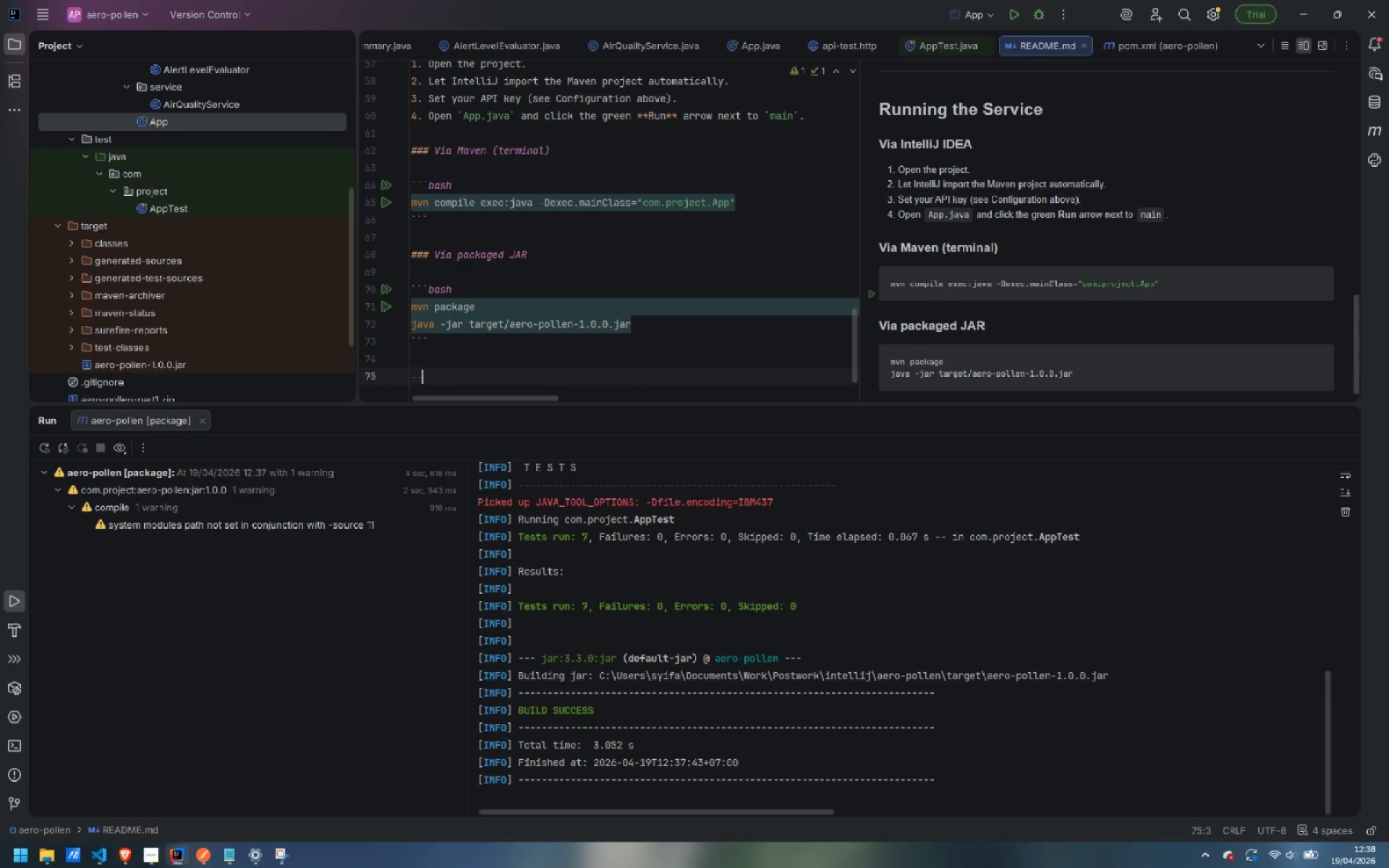 
key(Minus)
 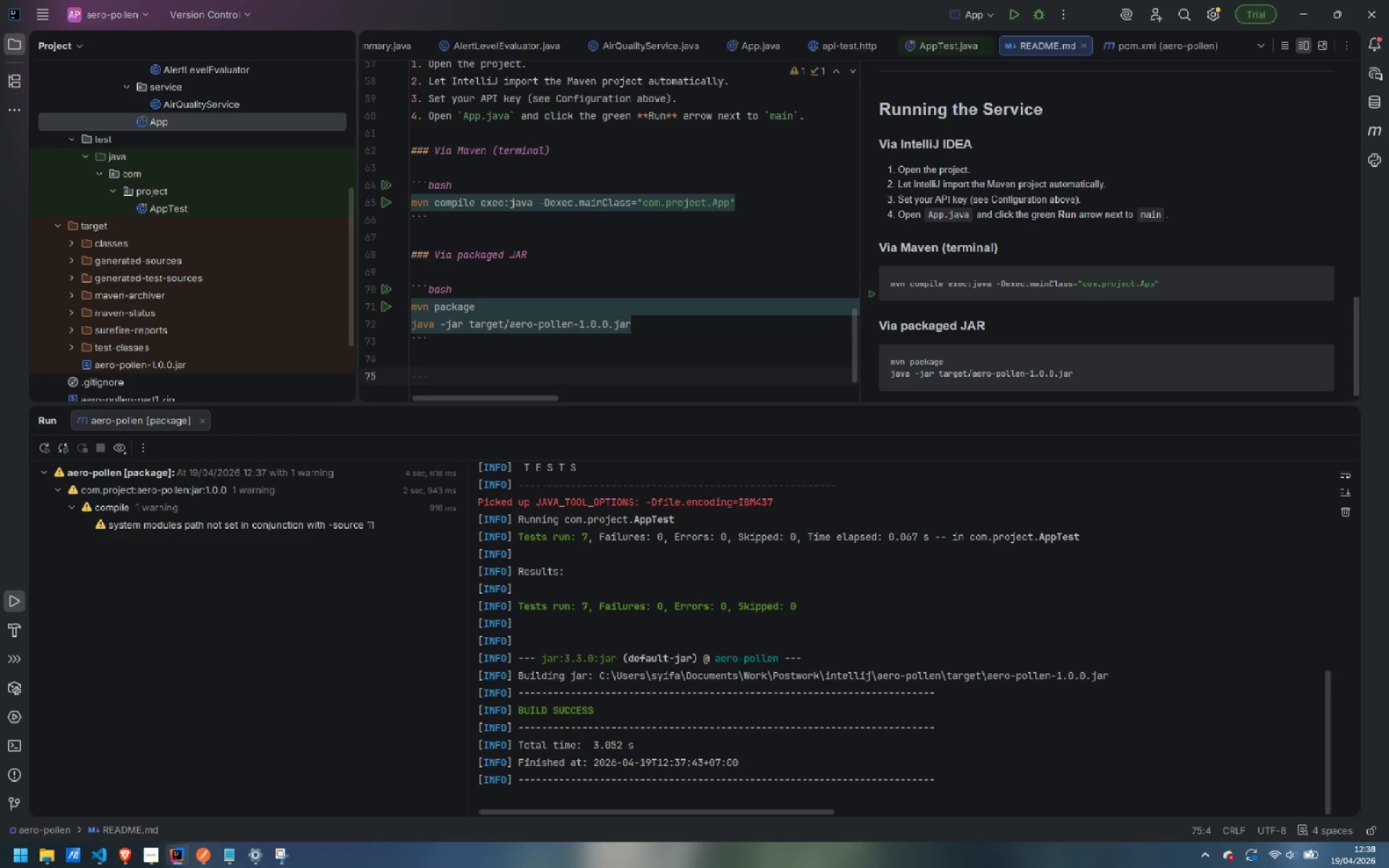 
wait(5.81)
 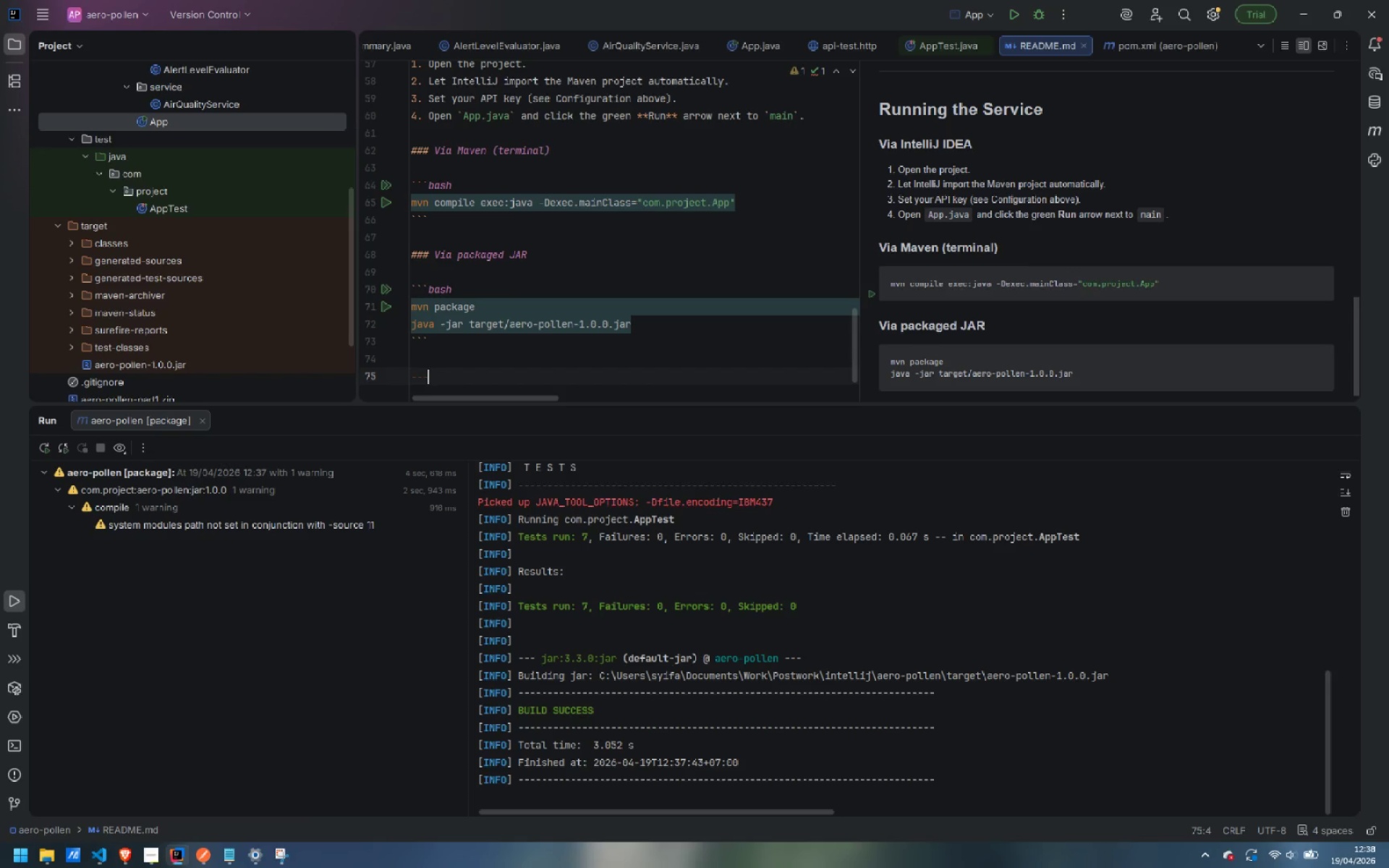 
scroll: coordinate [1056, 288], scroll_direction: up, amount: 55.0
 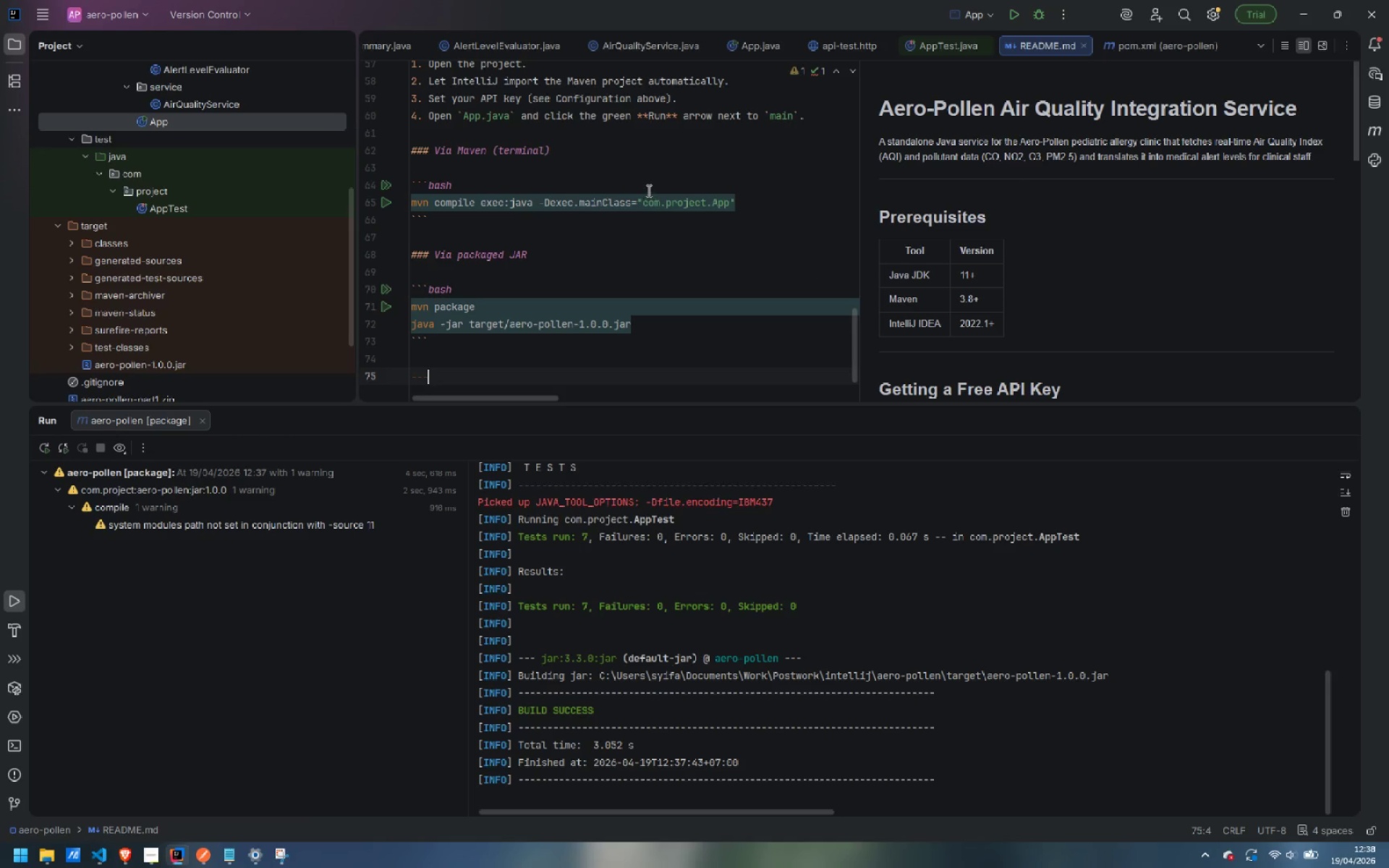 
scroll: coordinate [630, 213], scroll_direction: down, amount: 5.0
 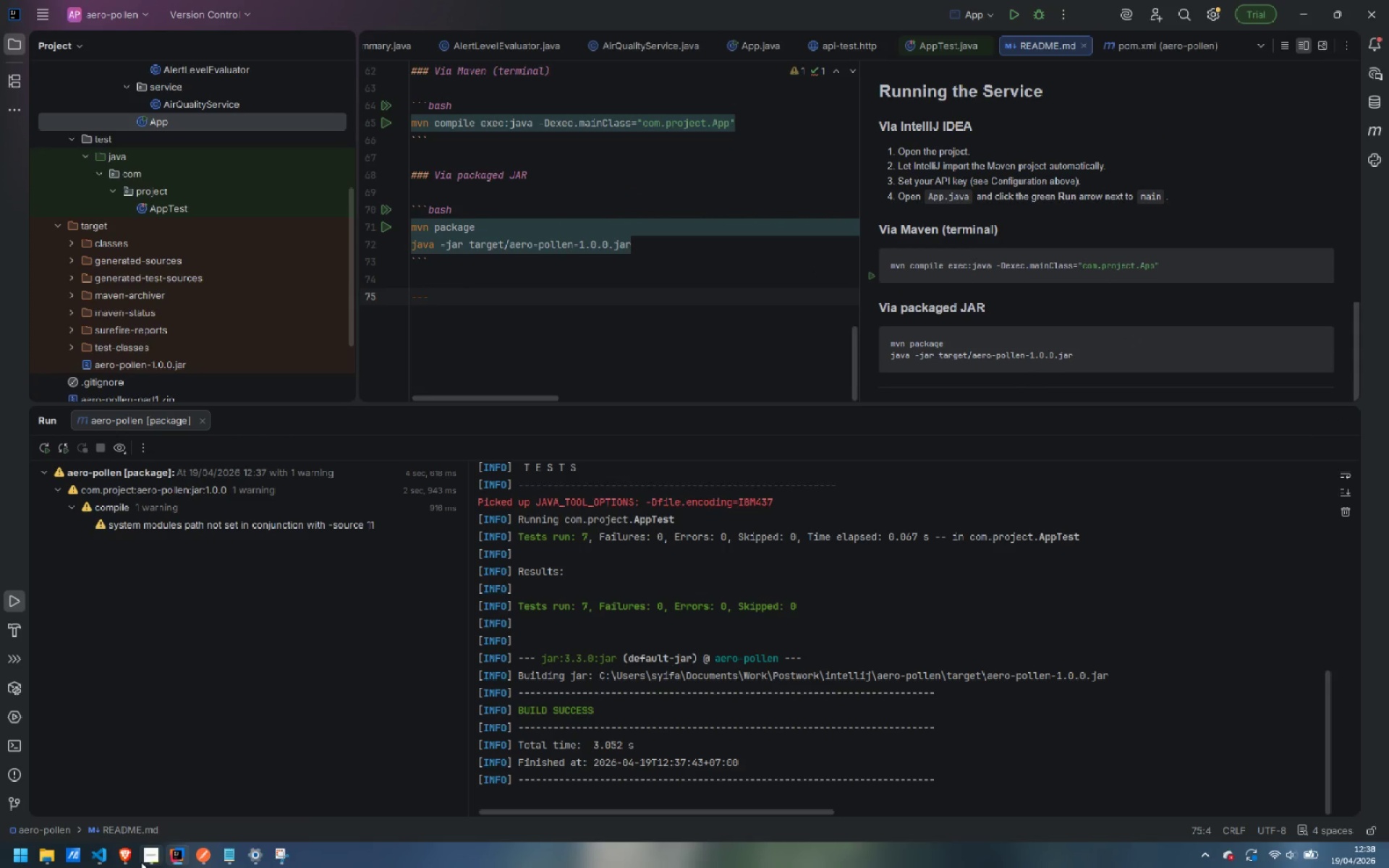 
left_click([150, 856])